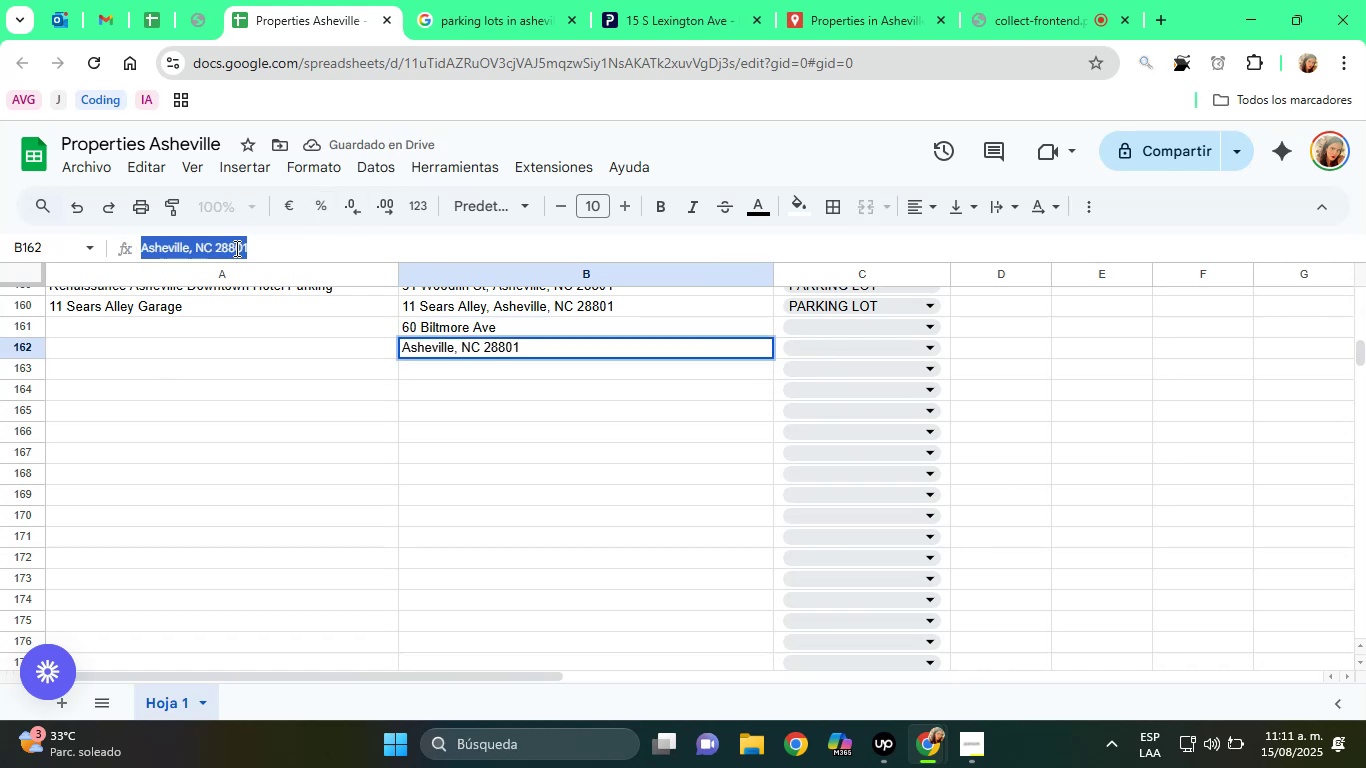 
right_click([235, 248])
 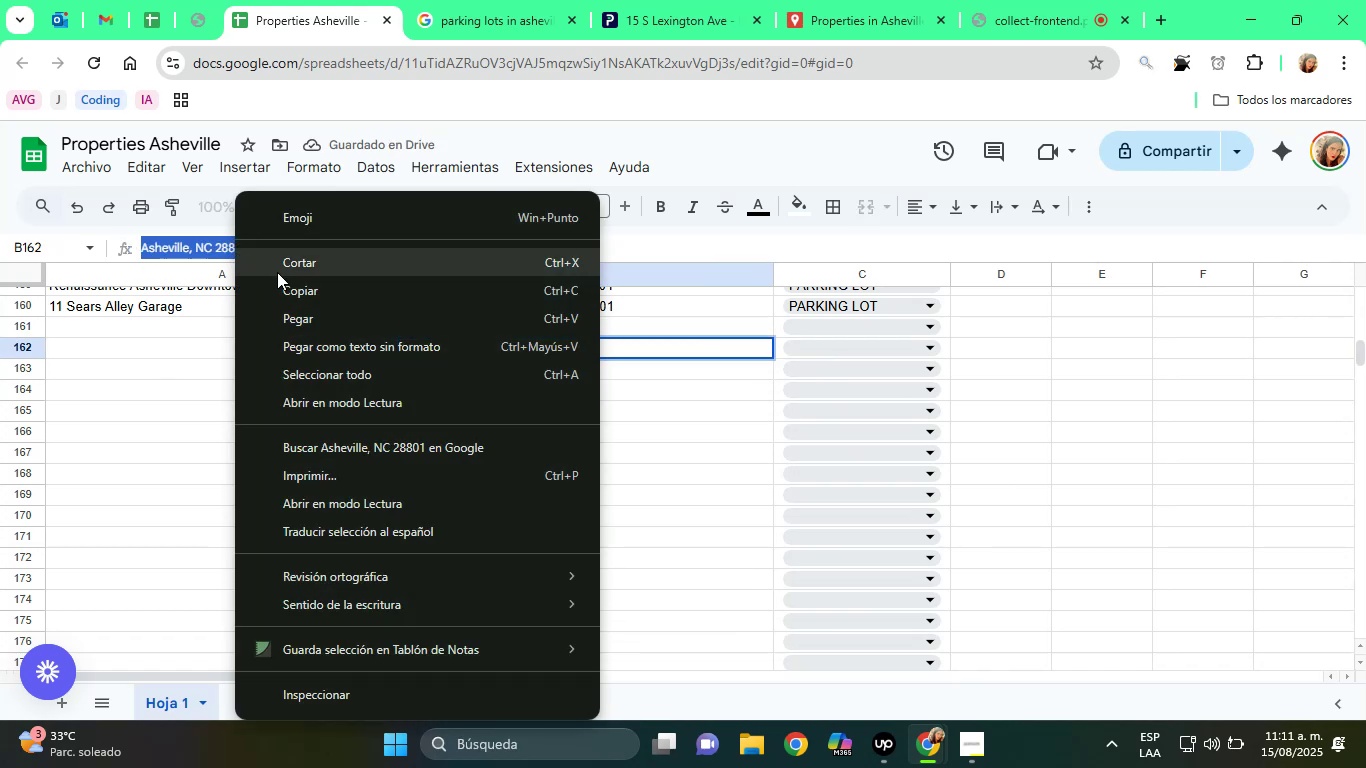 
left_click([278, 272])
 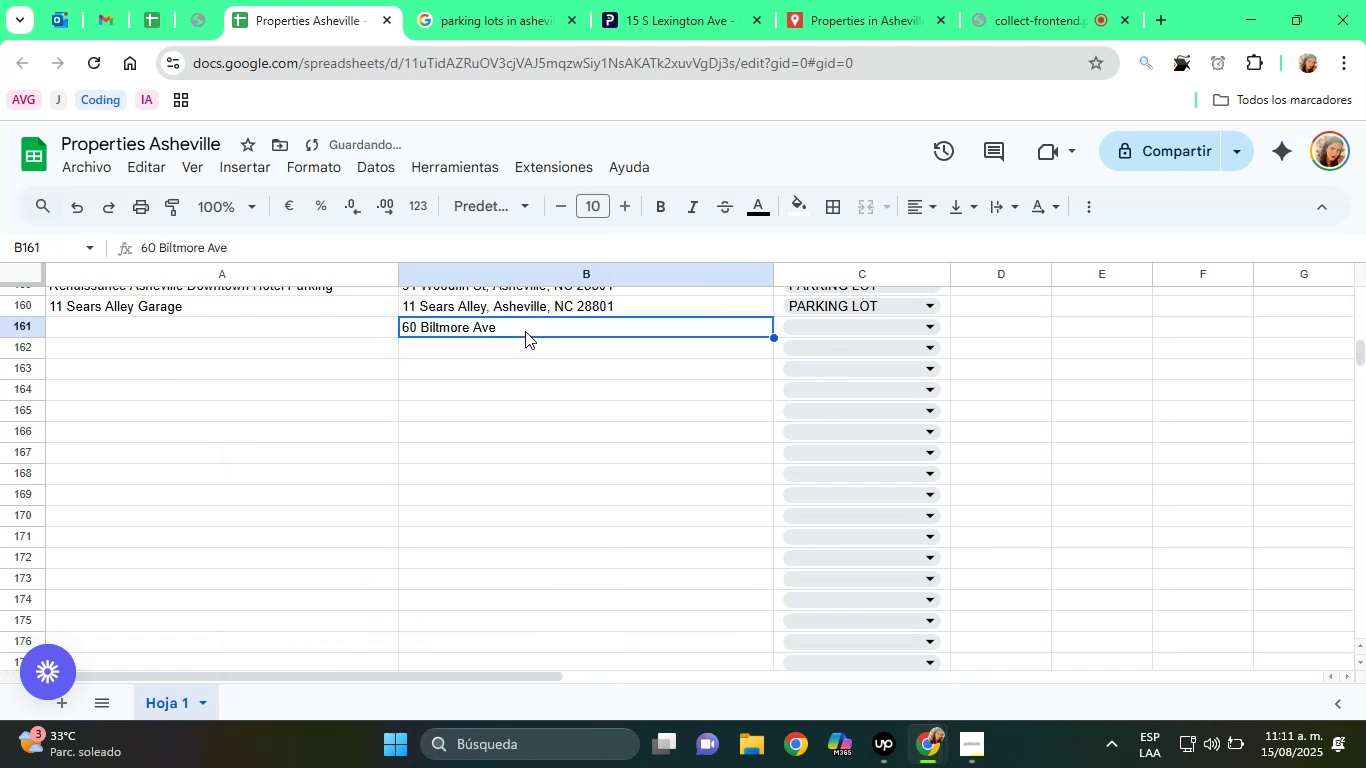 
left_click([333, 240])
 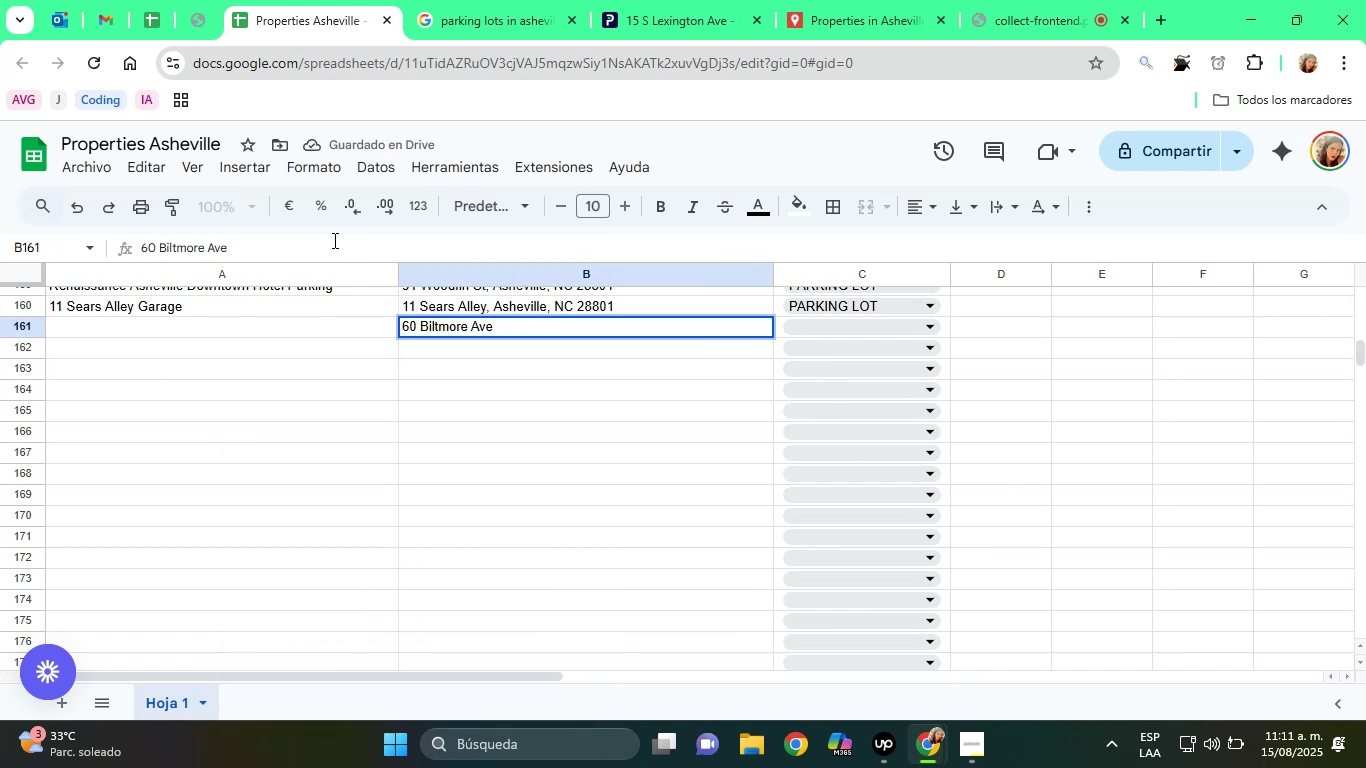 
key(Comma)
 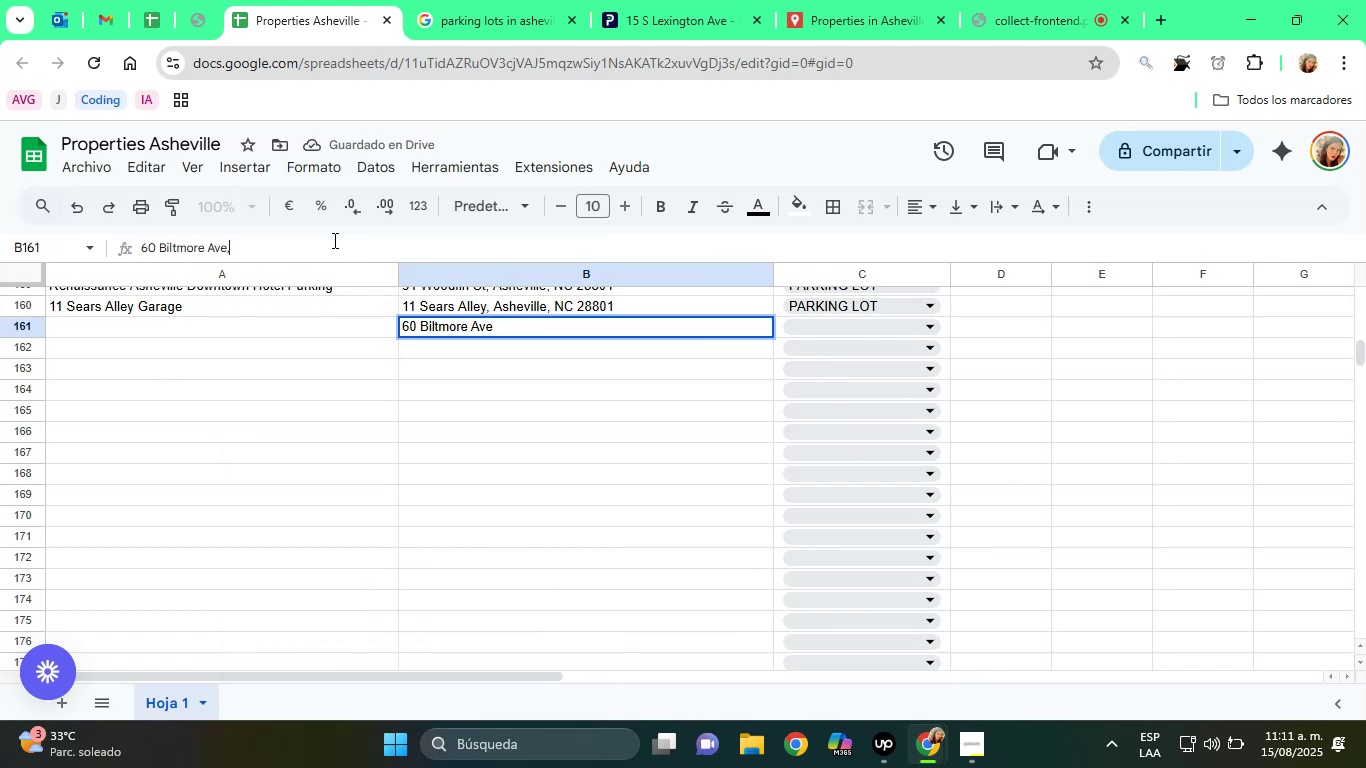 
key(Space)
 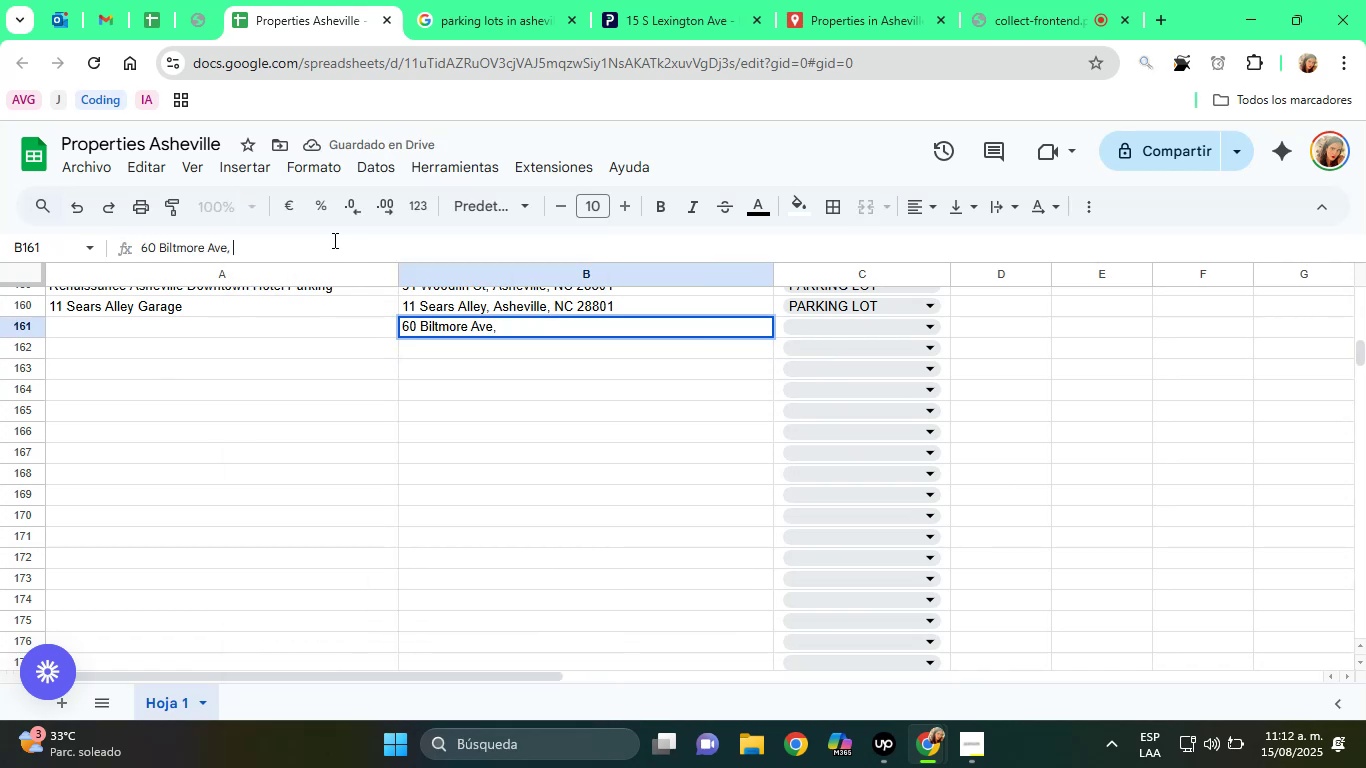 
key(Control+ControlLeft)
 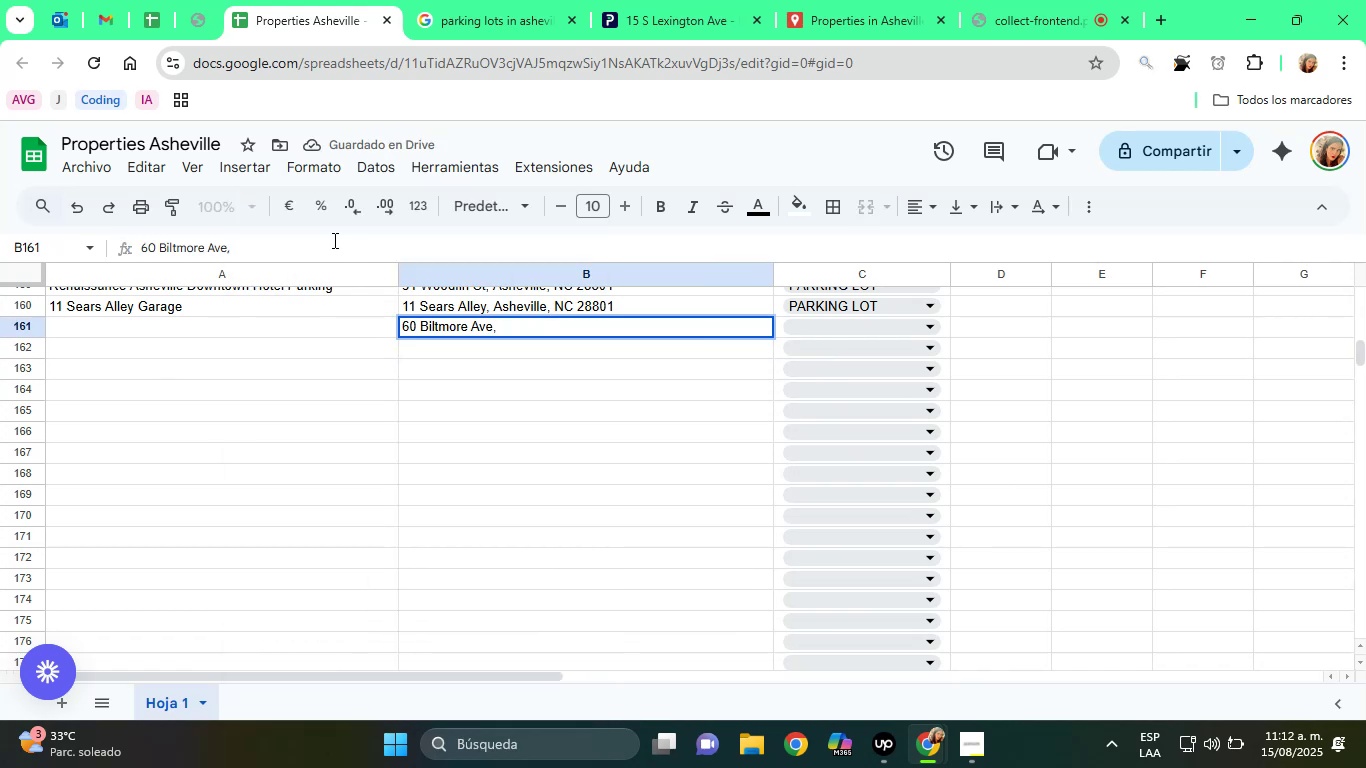 
key(Control+V)
 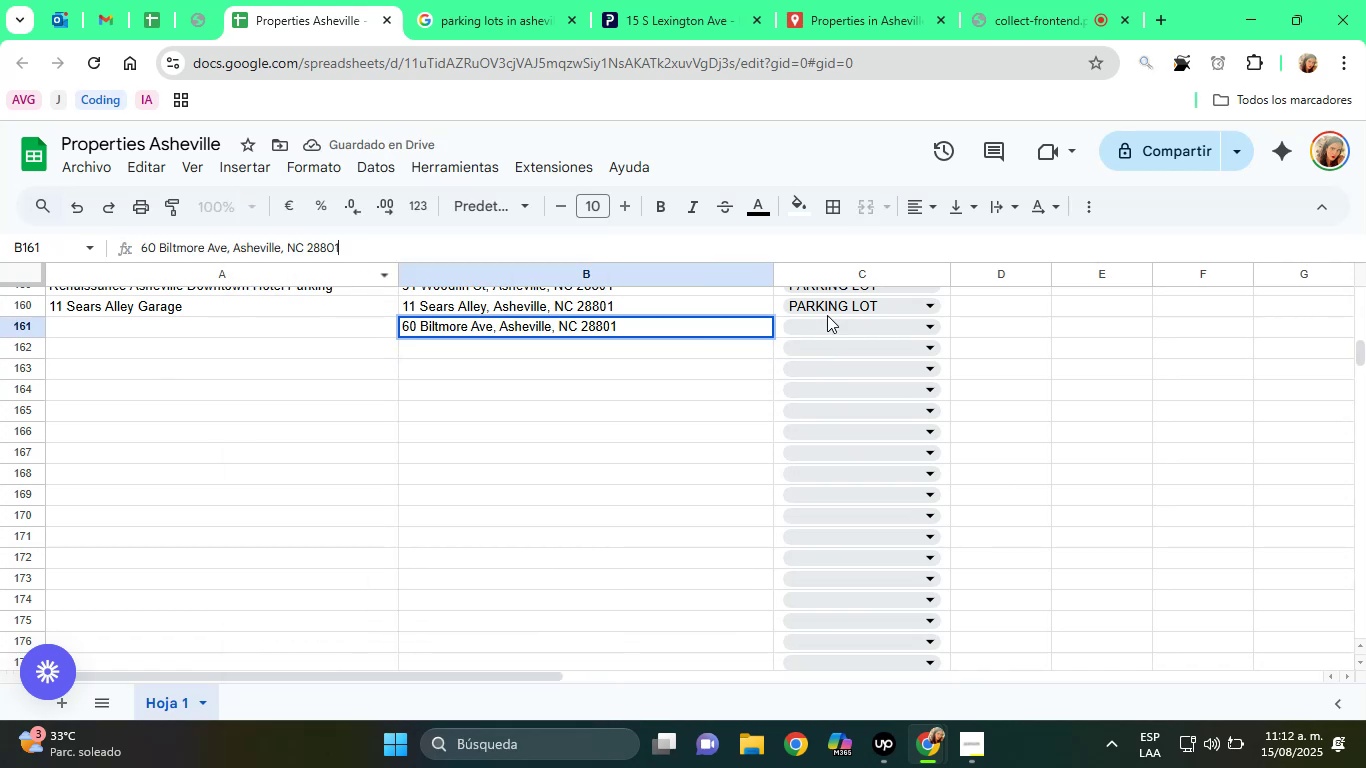 
left_click([847, 326])
 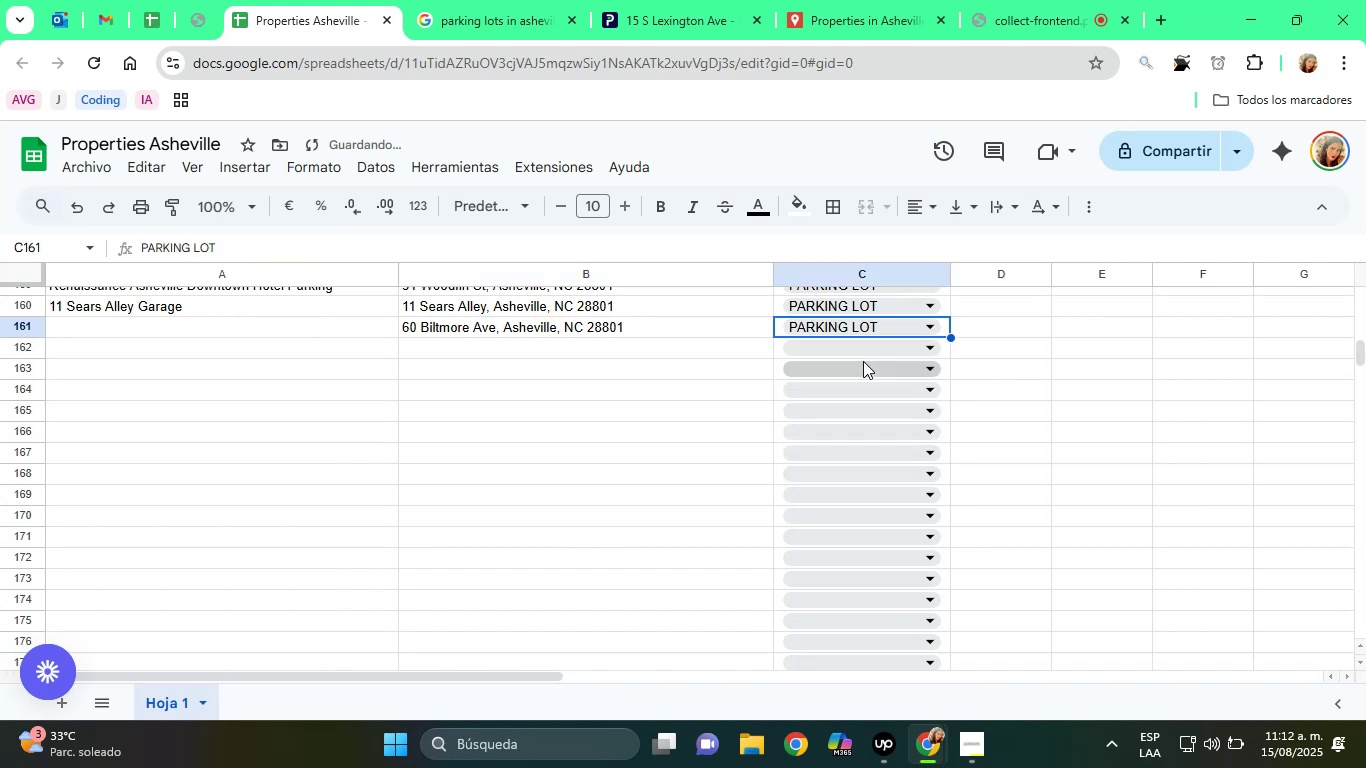 
left_click([636, 362])
 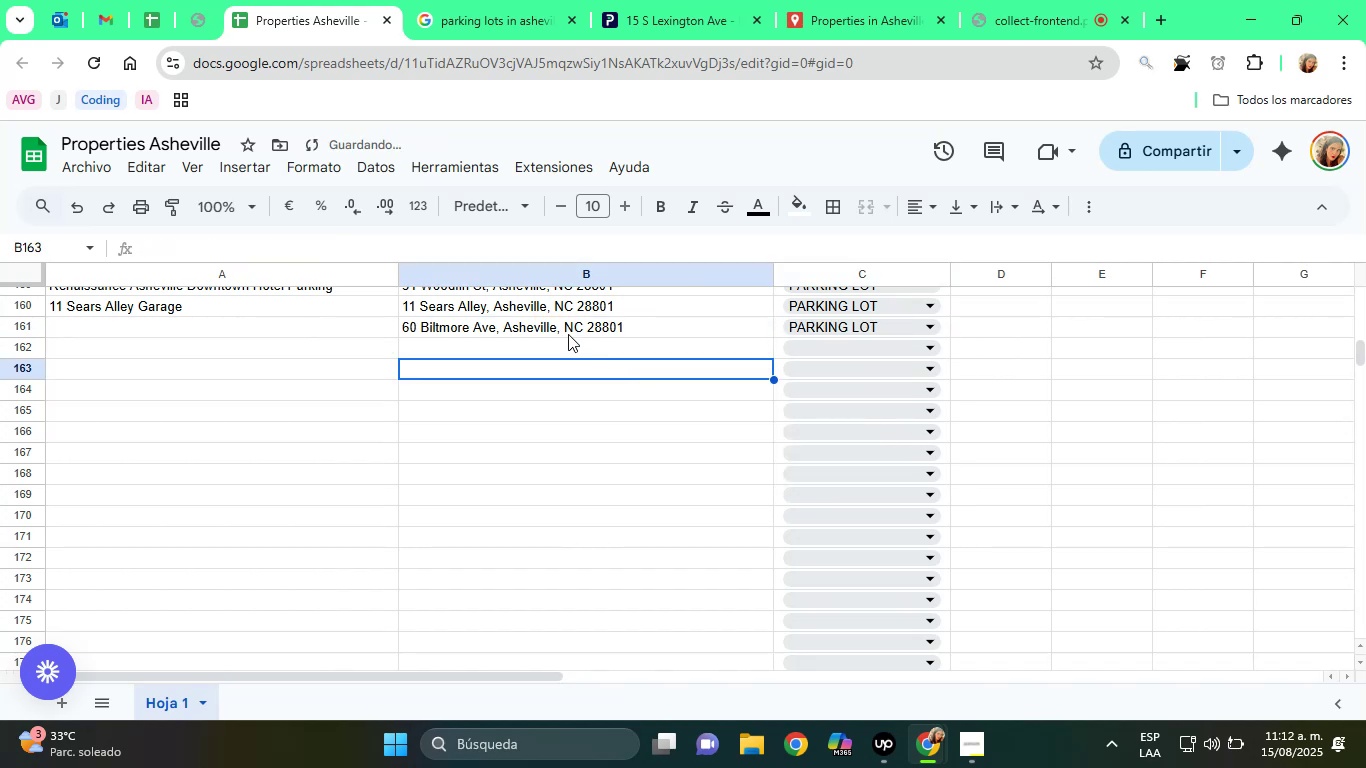 
left_click([537, 318])
 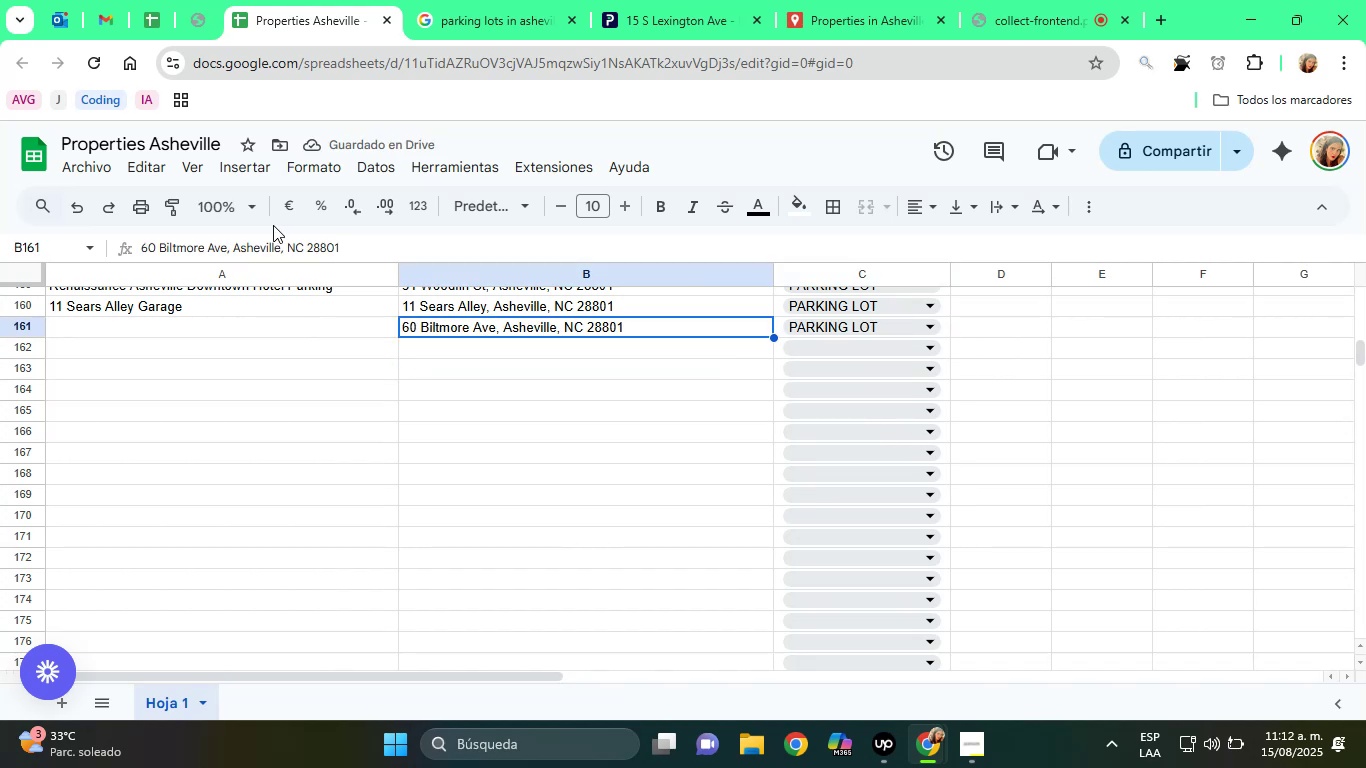 
double_click([271, 242])
 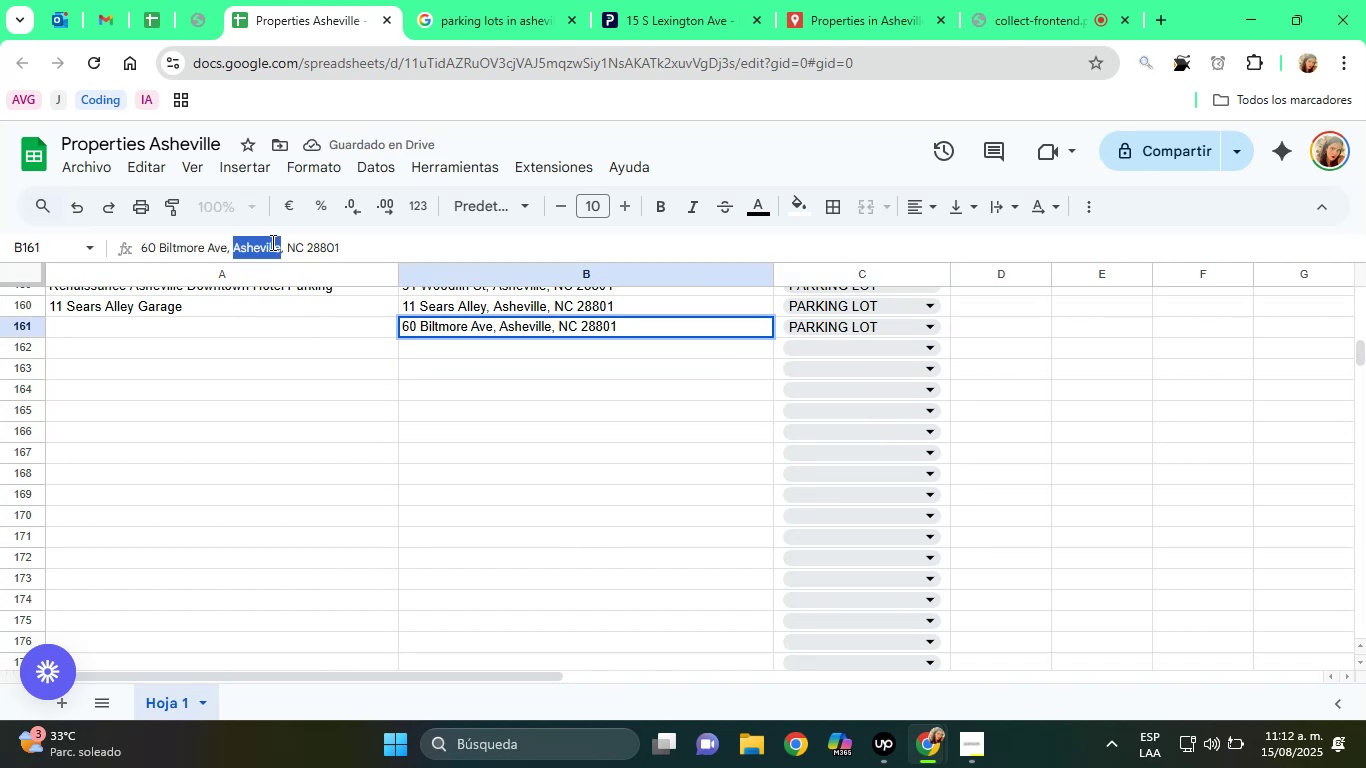 
triple_click([271, 242])
 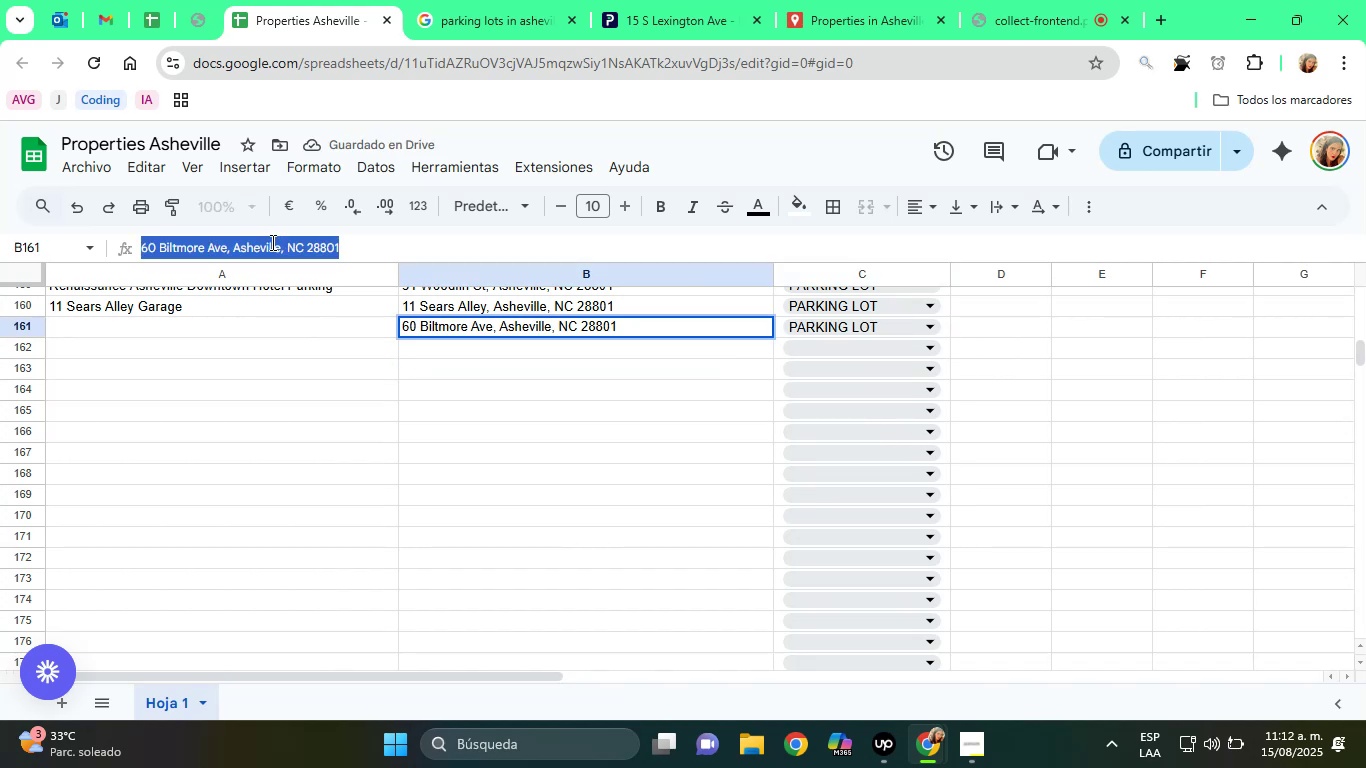 
right_click([271, 242])
 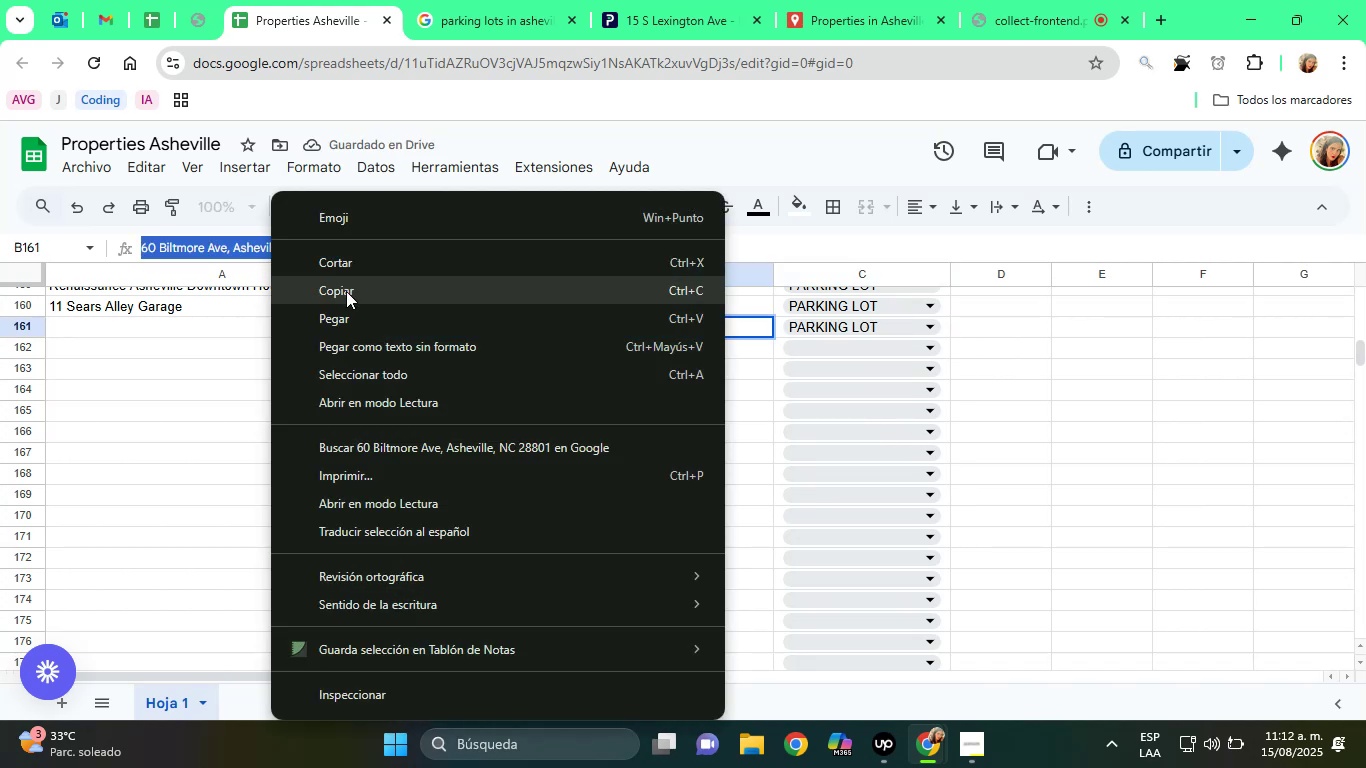 
left_click([348, 292])
 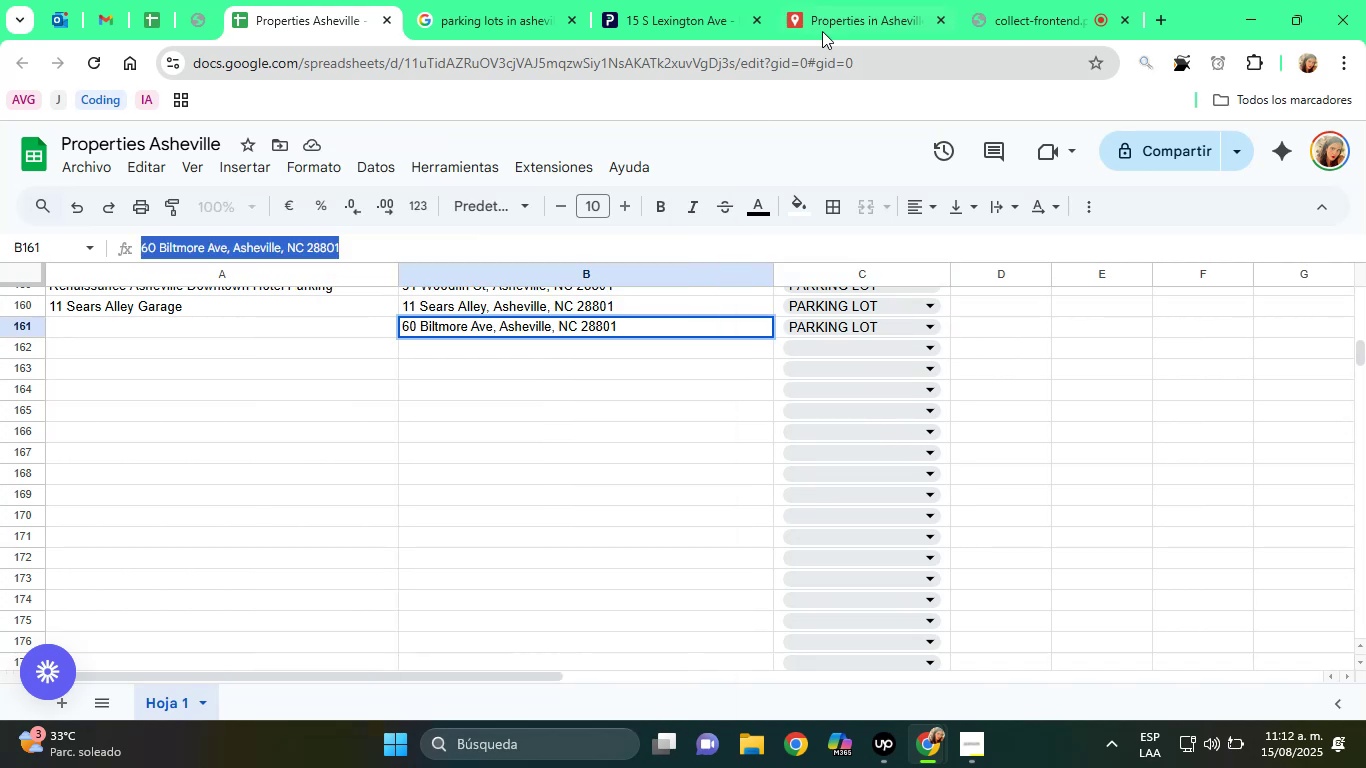 
left_click([861, 0])
 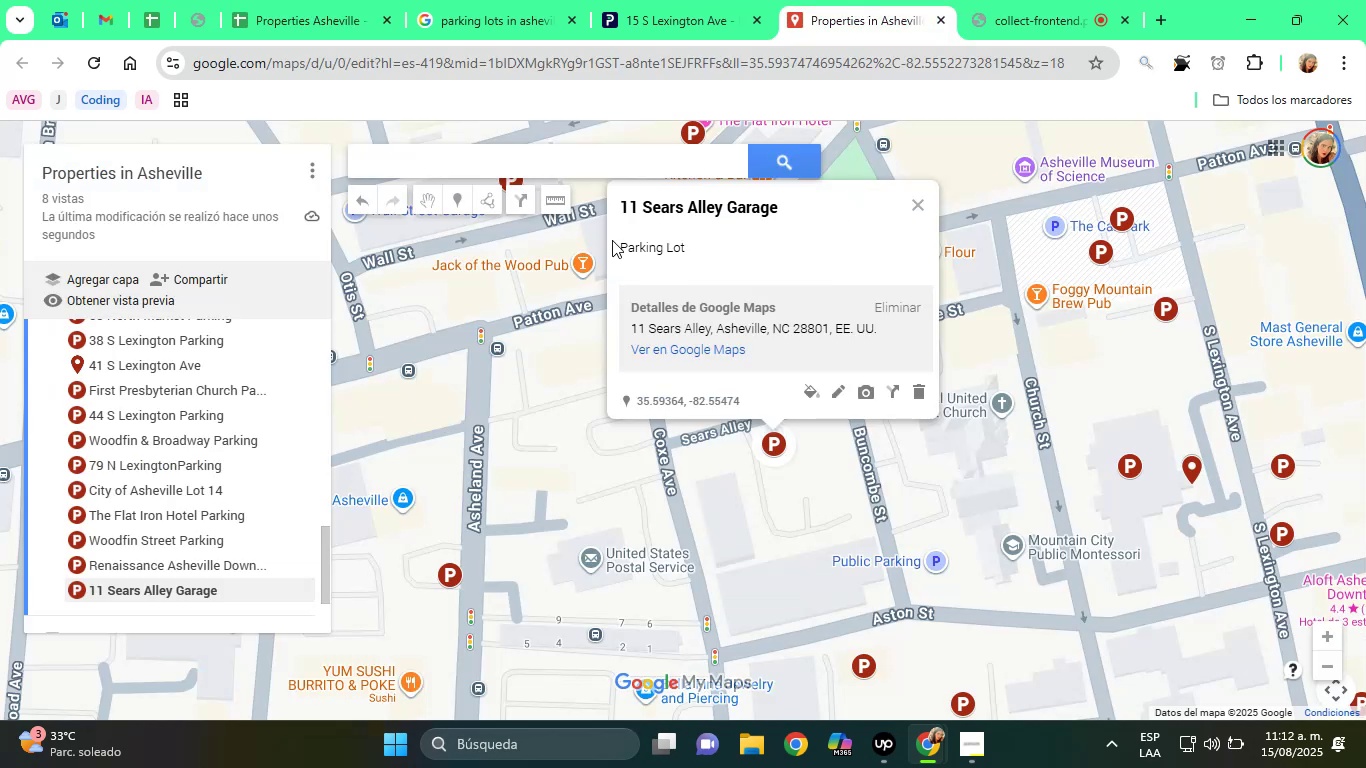 
right_click([511, 177])
 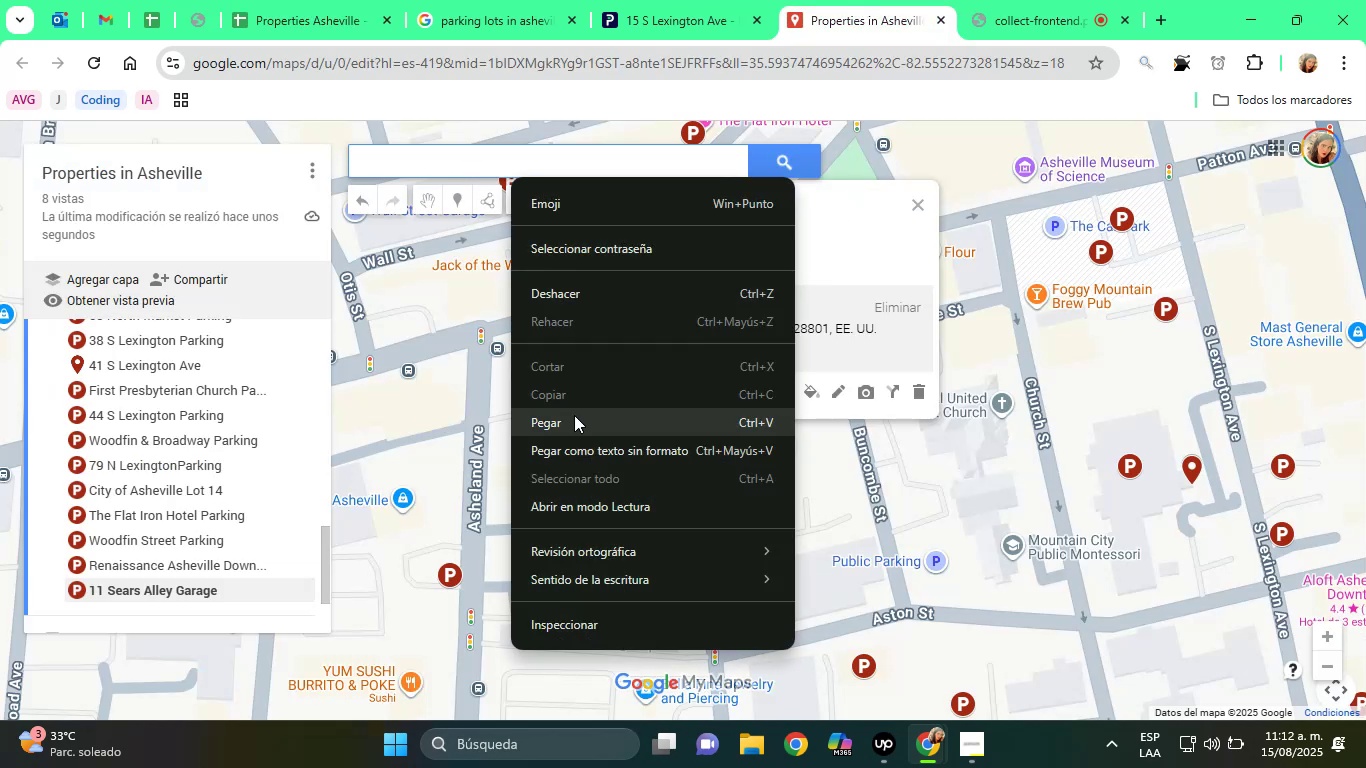 
left_click([575, 425])
 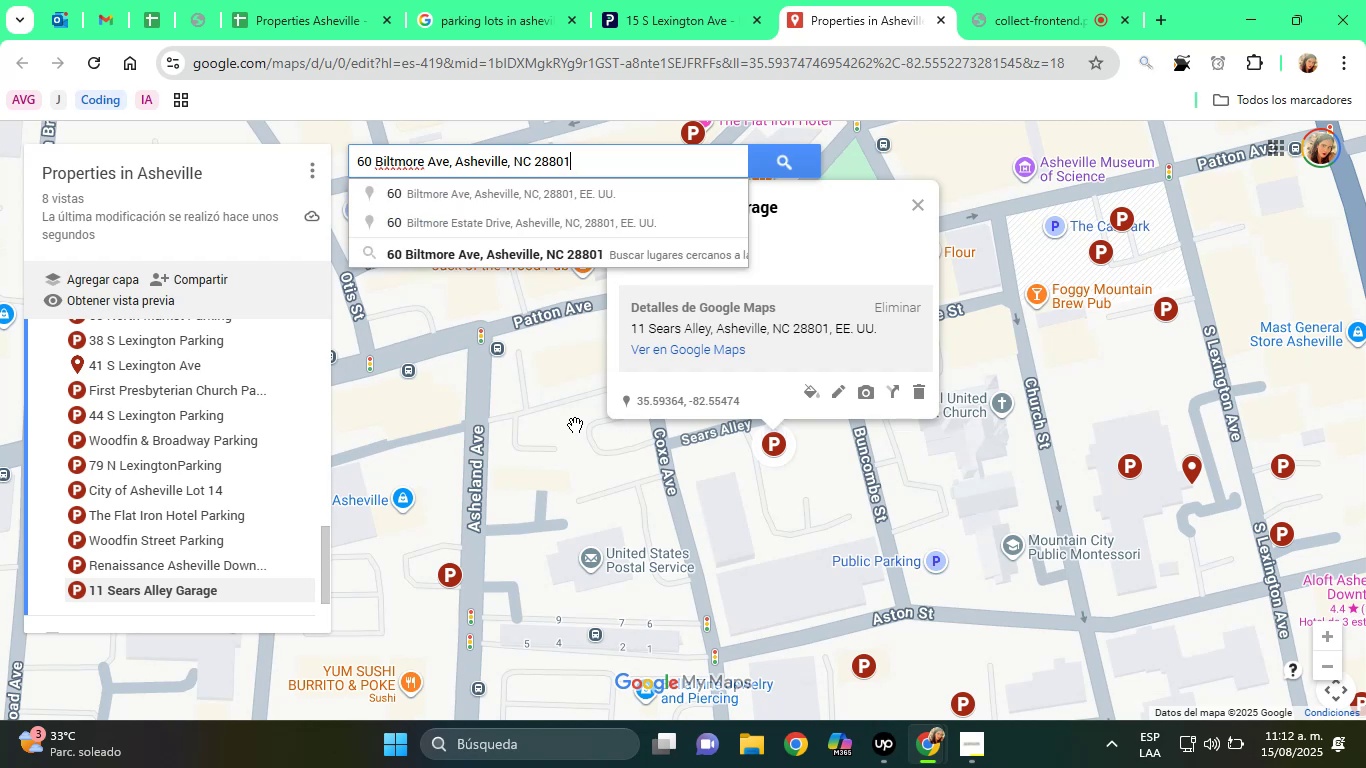 
wait(6.32)
 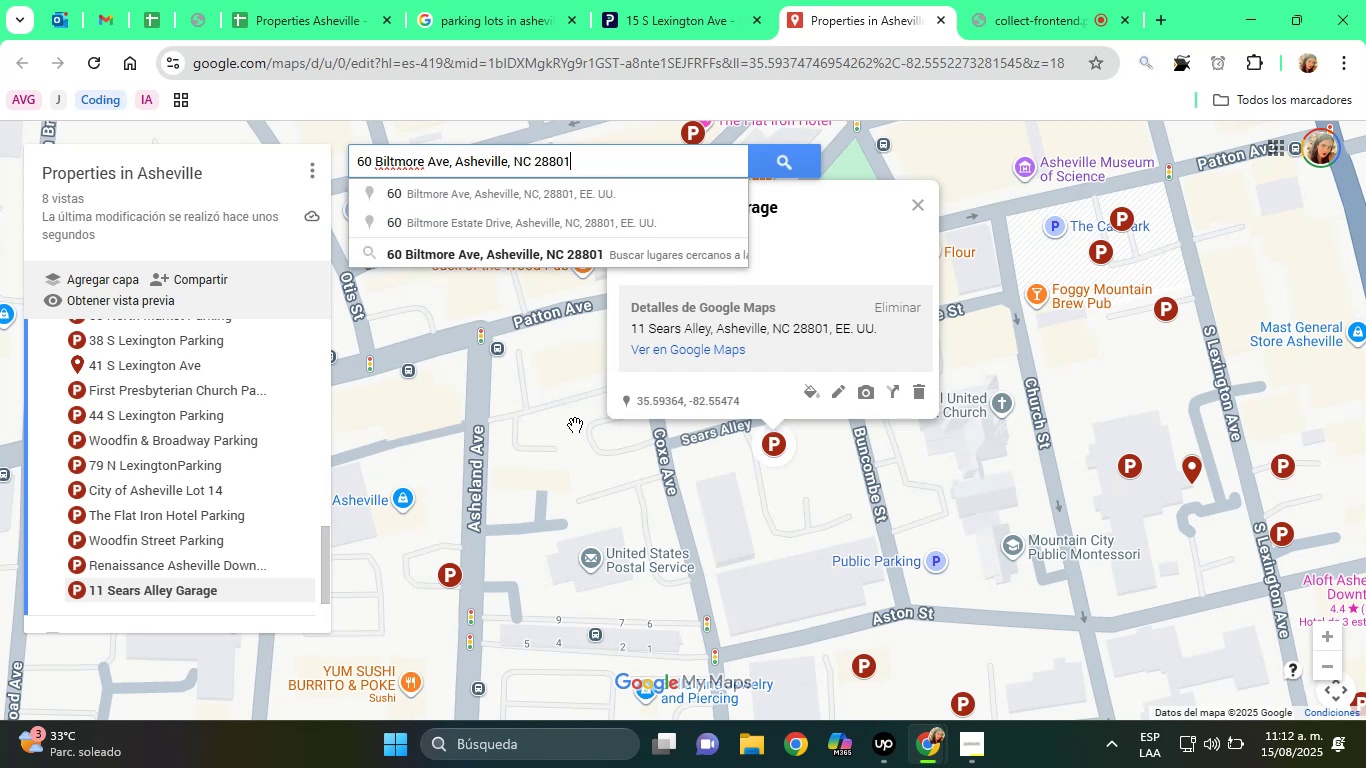 
left_click([534, 258])
 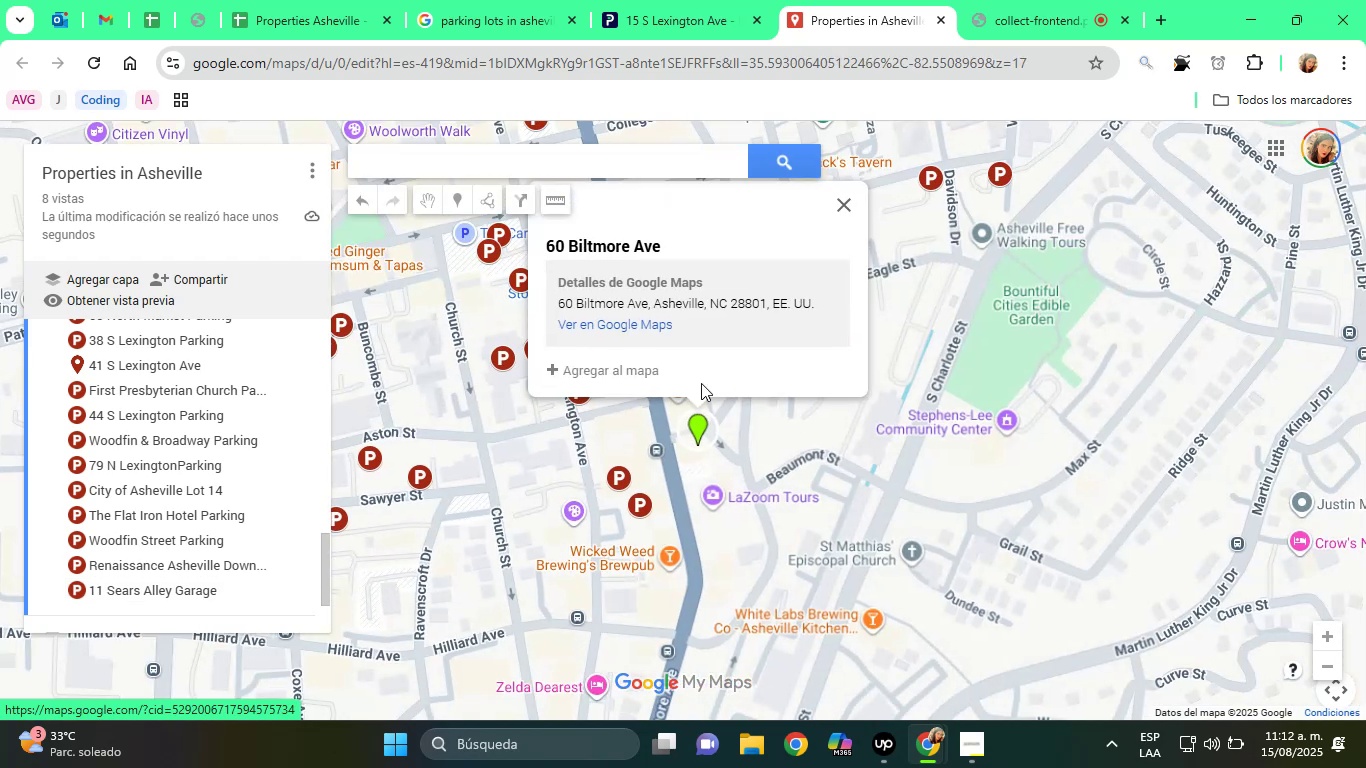 
left_click([642, 373])
 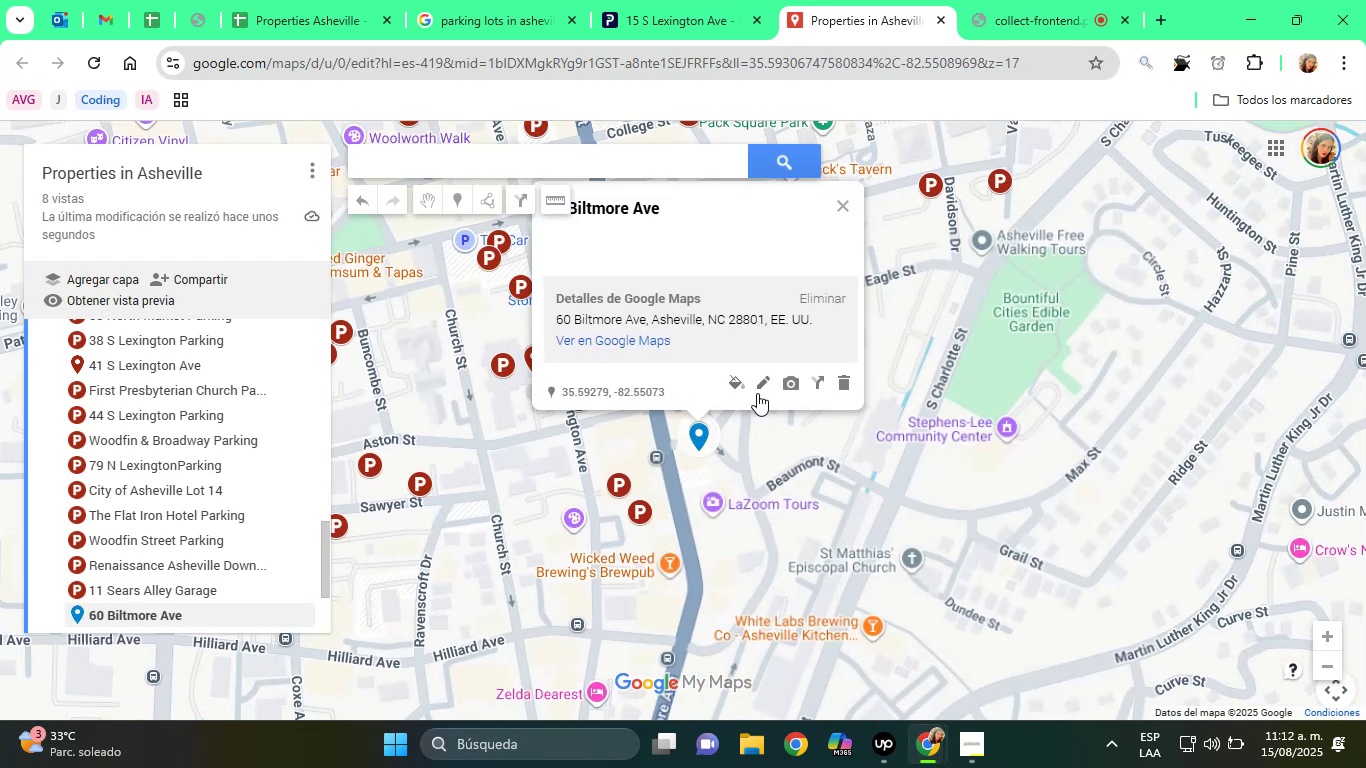 
left_click([737, 381])
 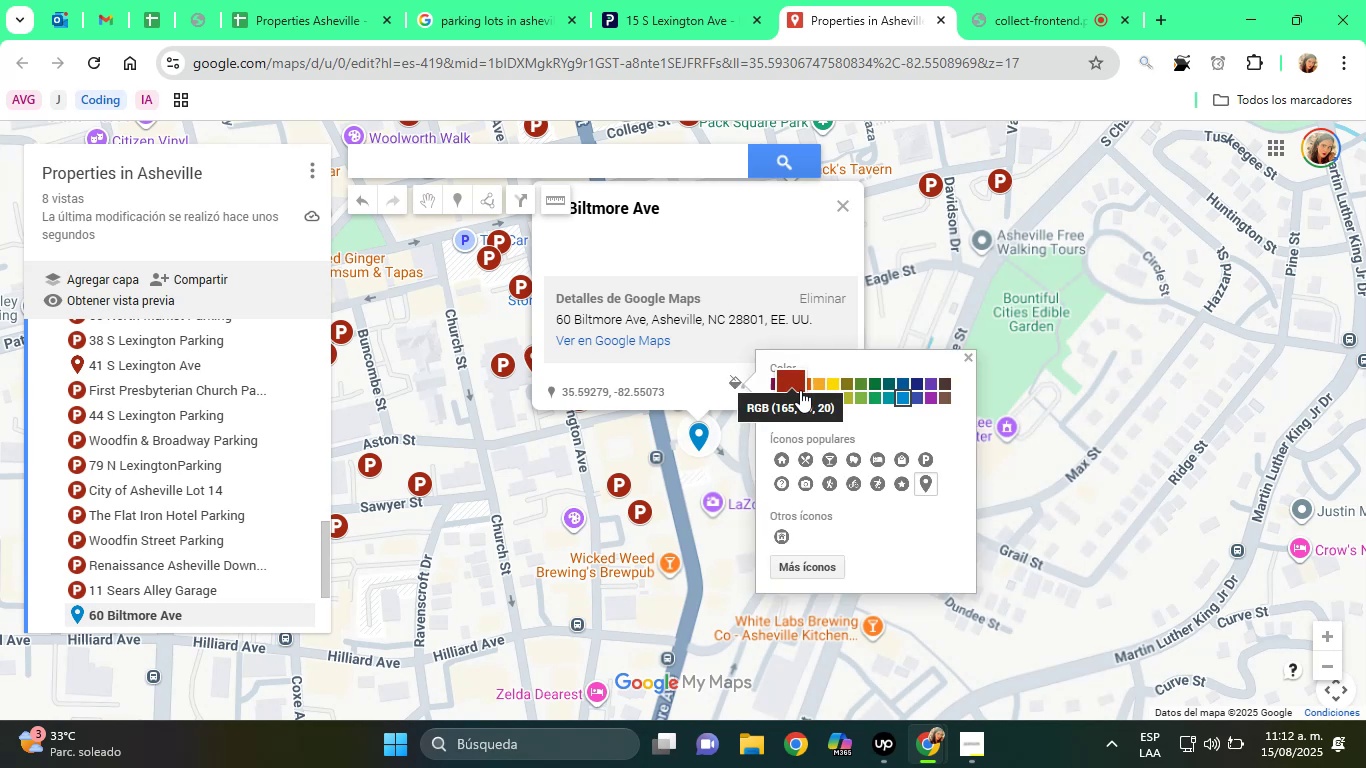 
left_click([799, 390])
 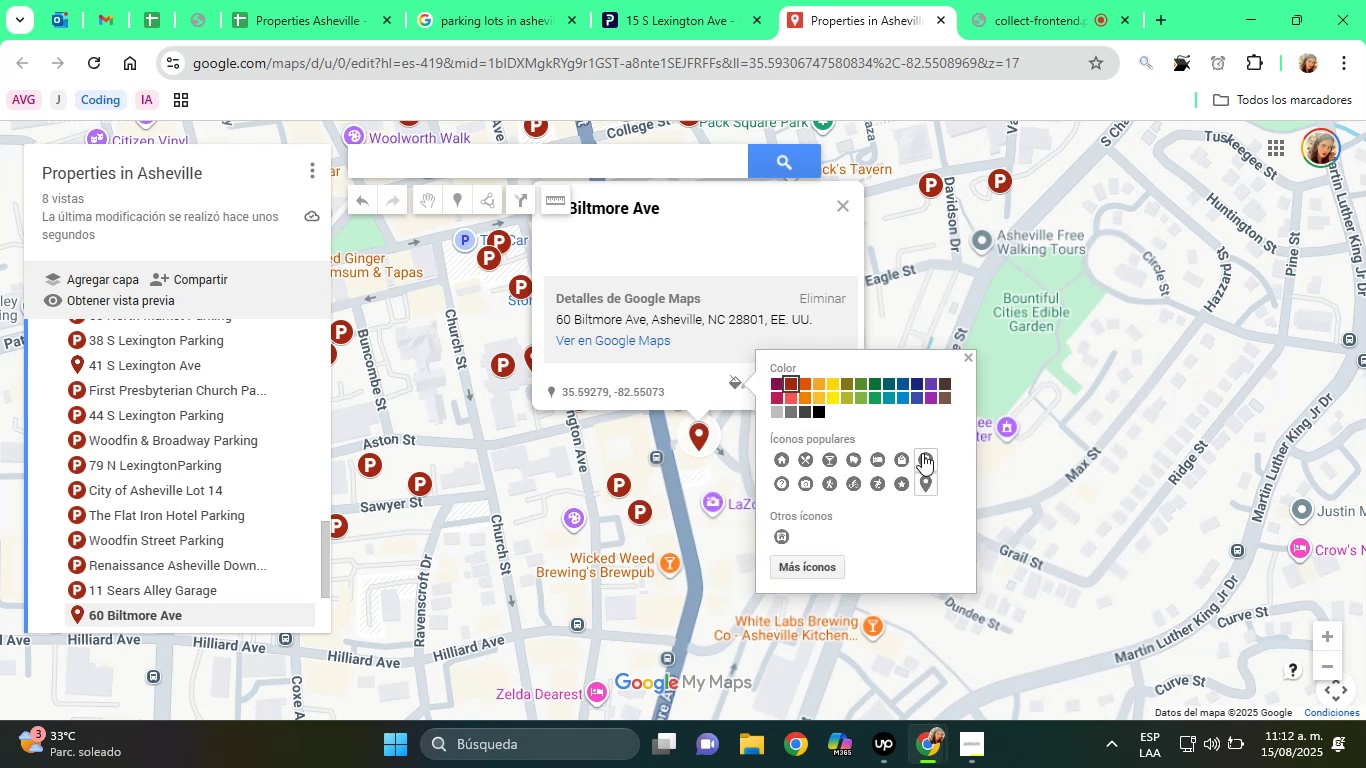 
left_click([922, 453])
 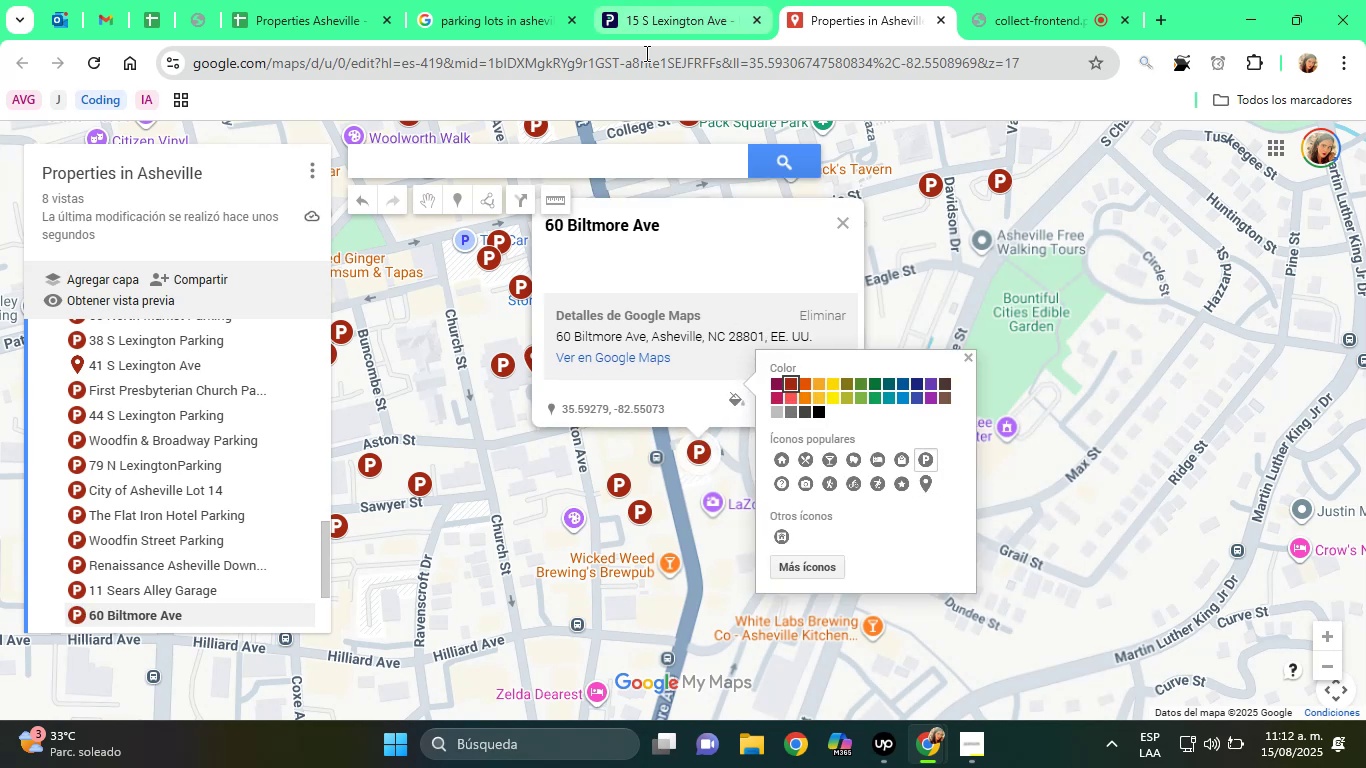 
left_click([656, 0])
 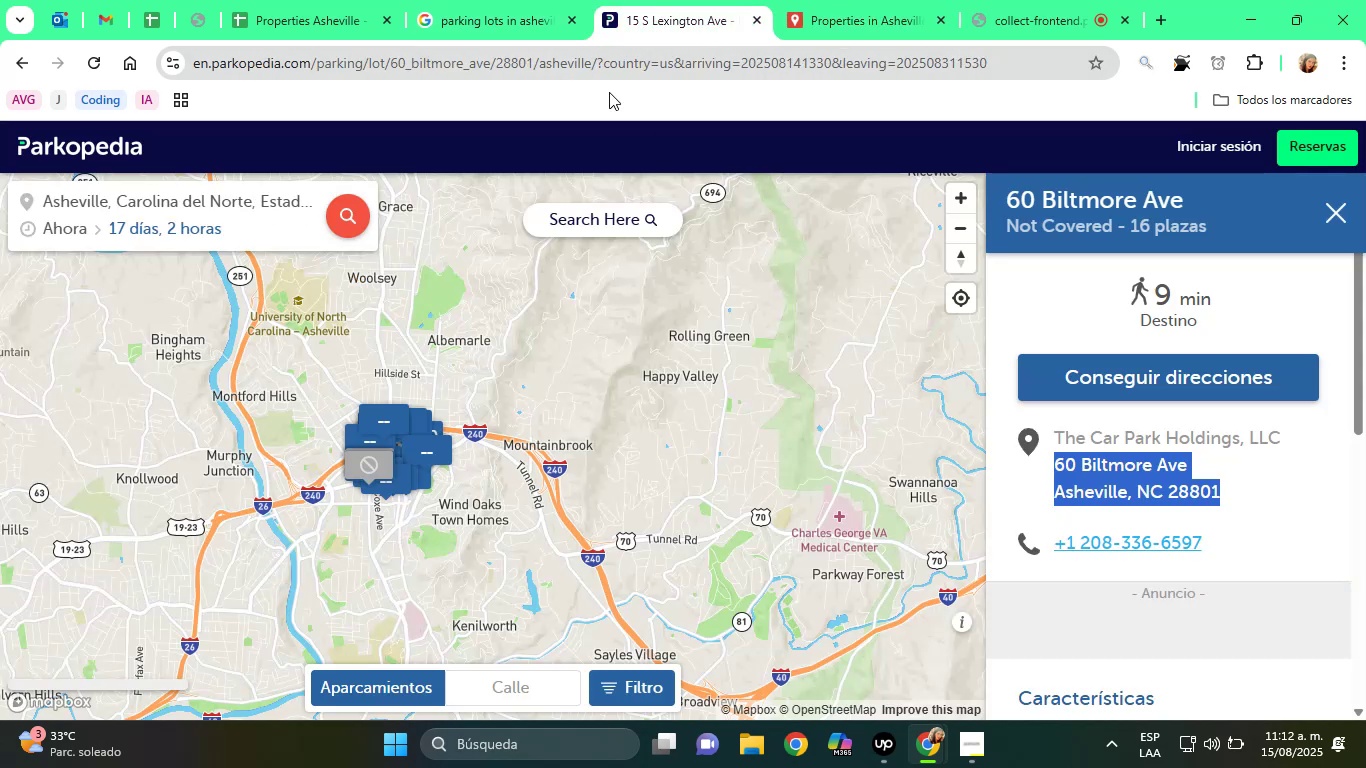 
left_click([337, 0])
 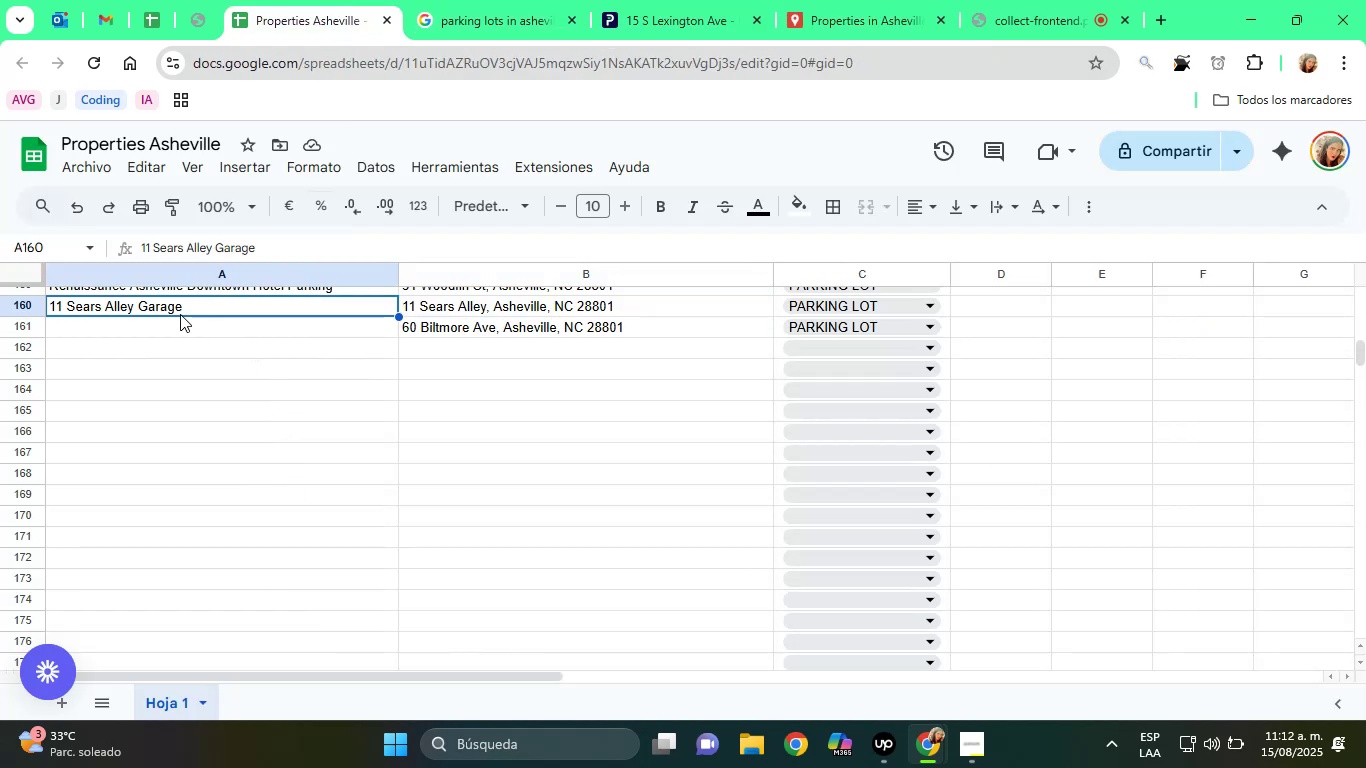 
left_click([159, 323])
 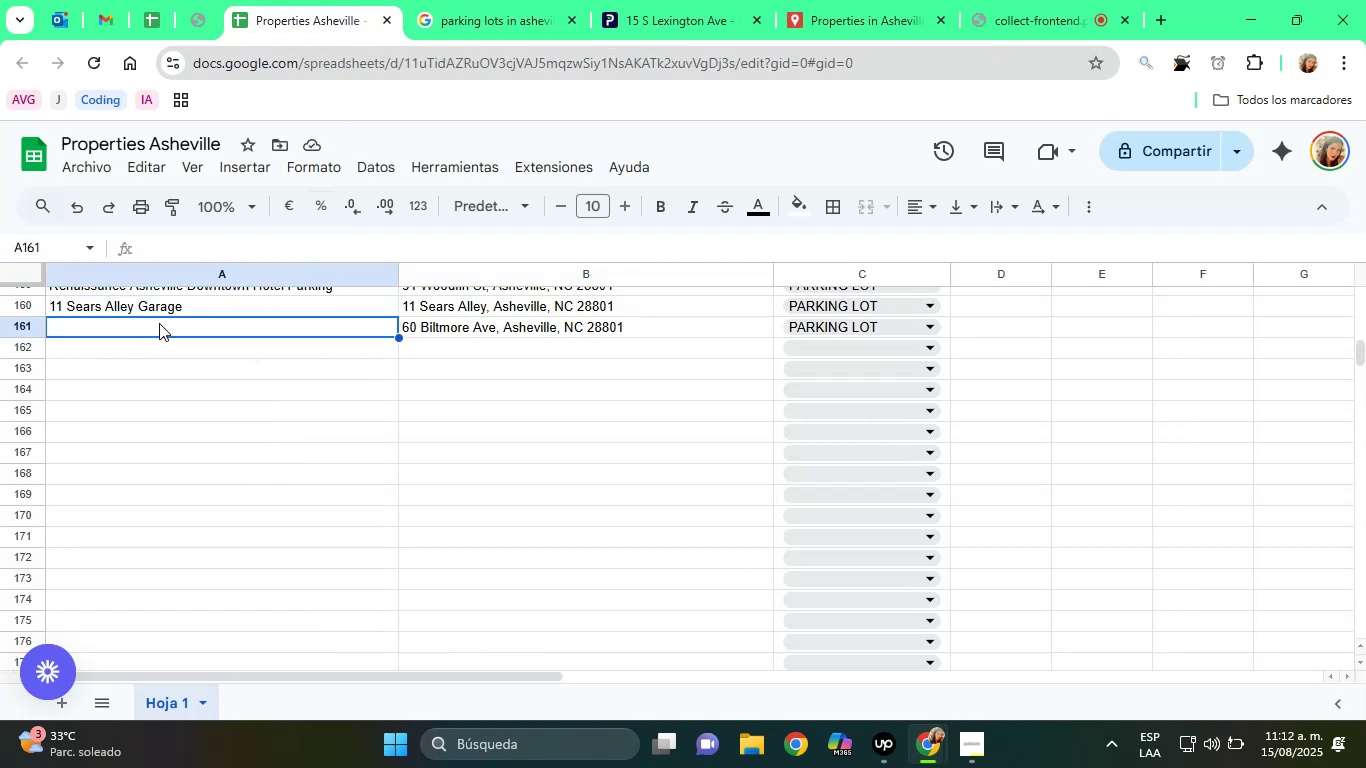 
right_click([159, 323])
 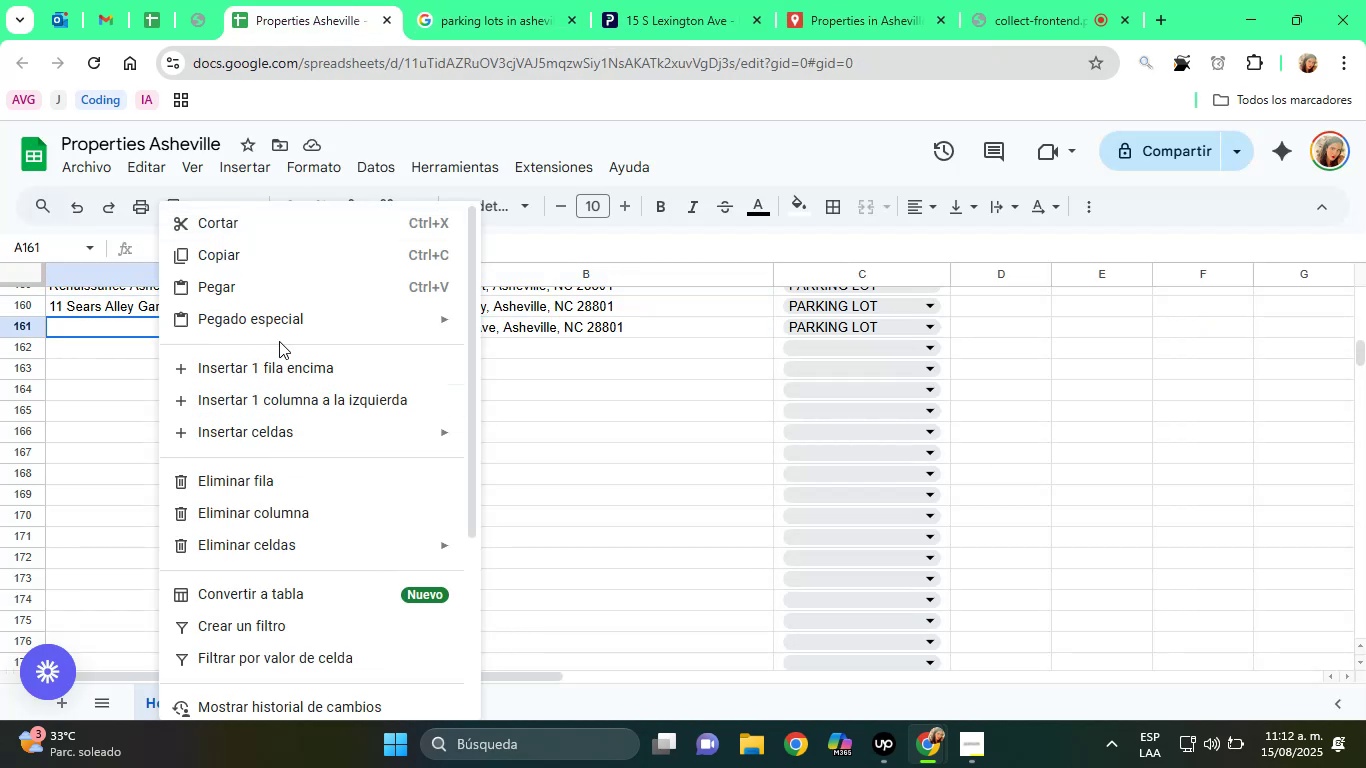 
left_click([595, 383])
 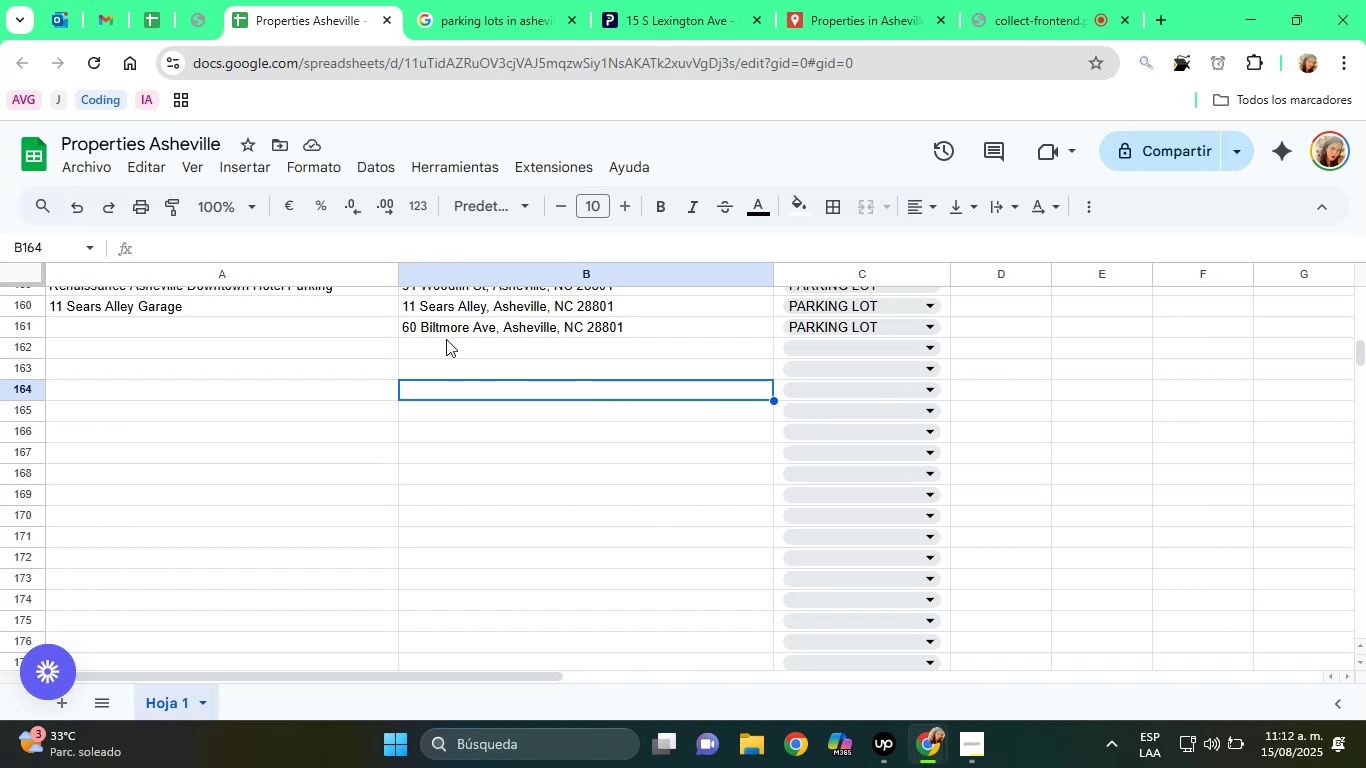 
left_click([440, 328])
 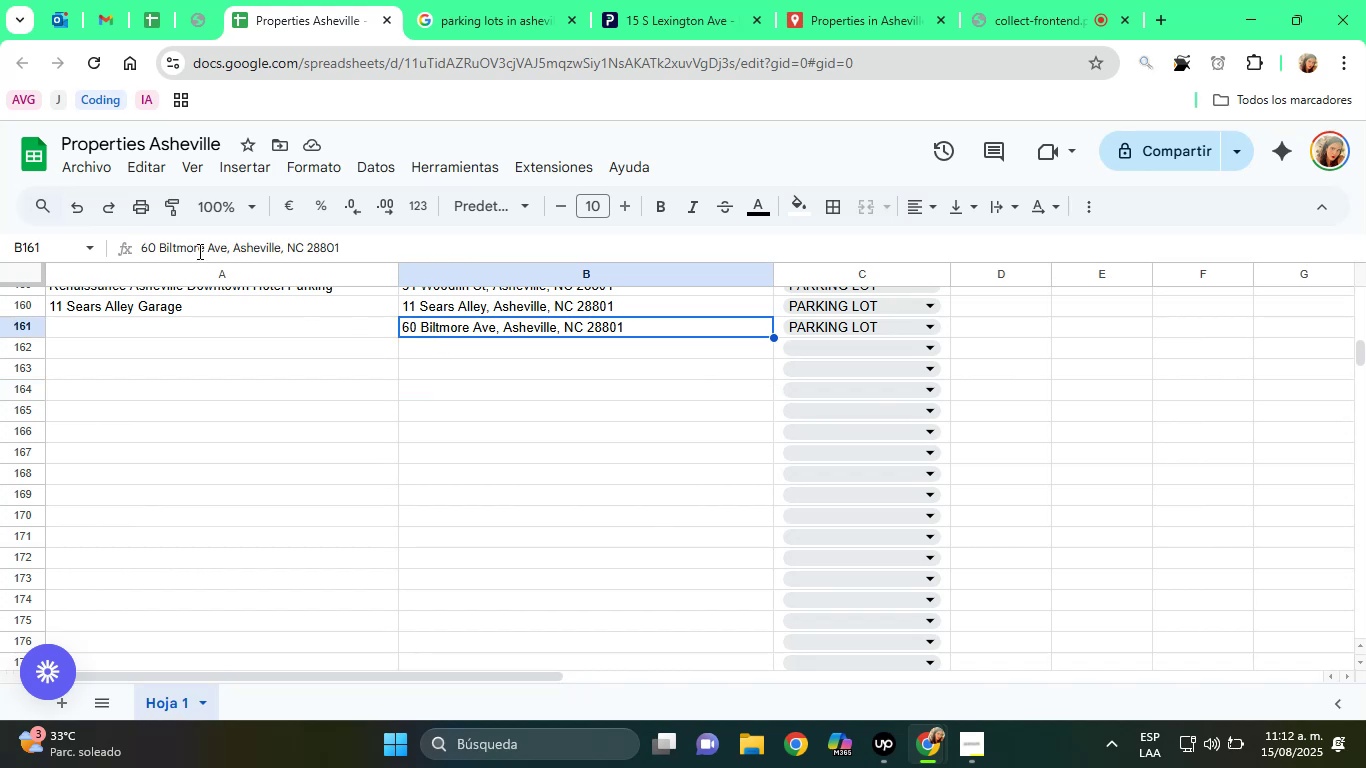 
left_click_drag(start_coordinate=[205, 251], to_coordinate=[103, 243])
 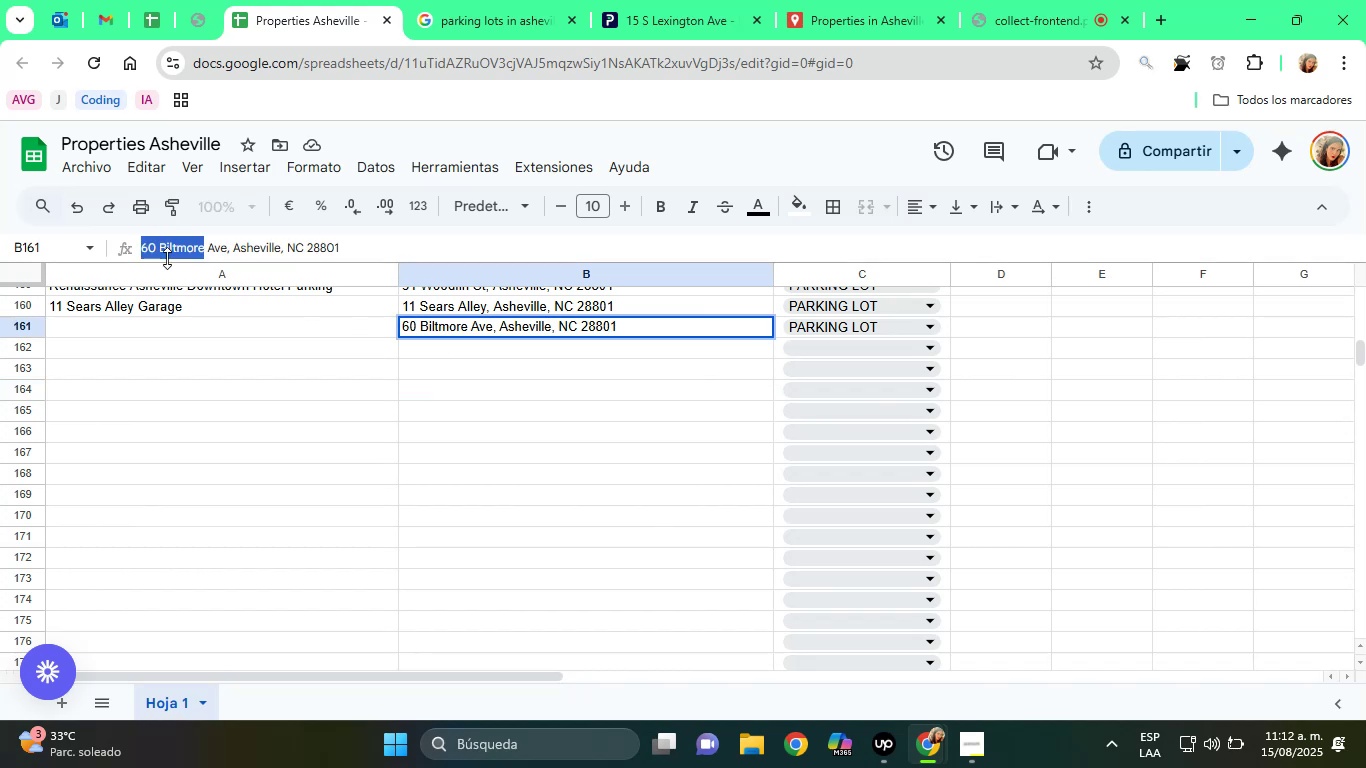 
right_click([167, 258])
 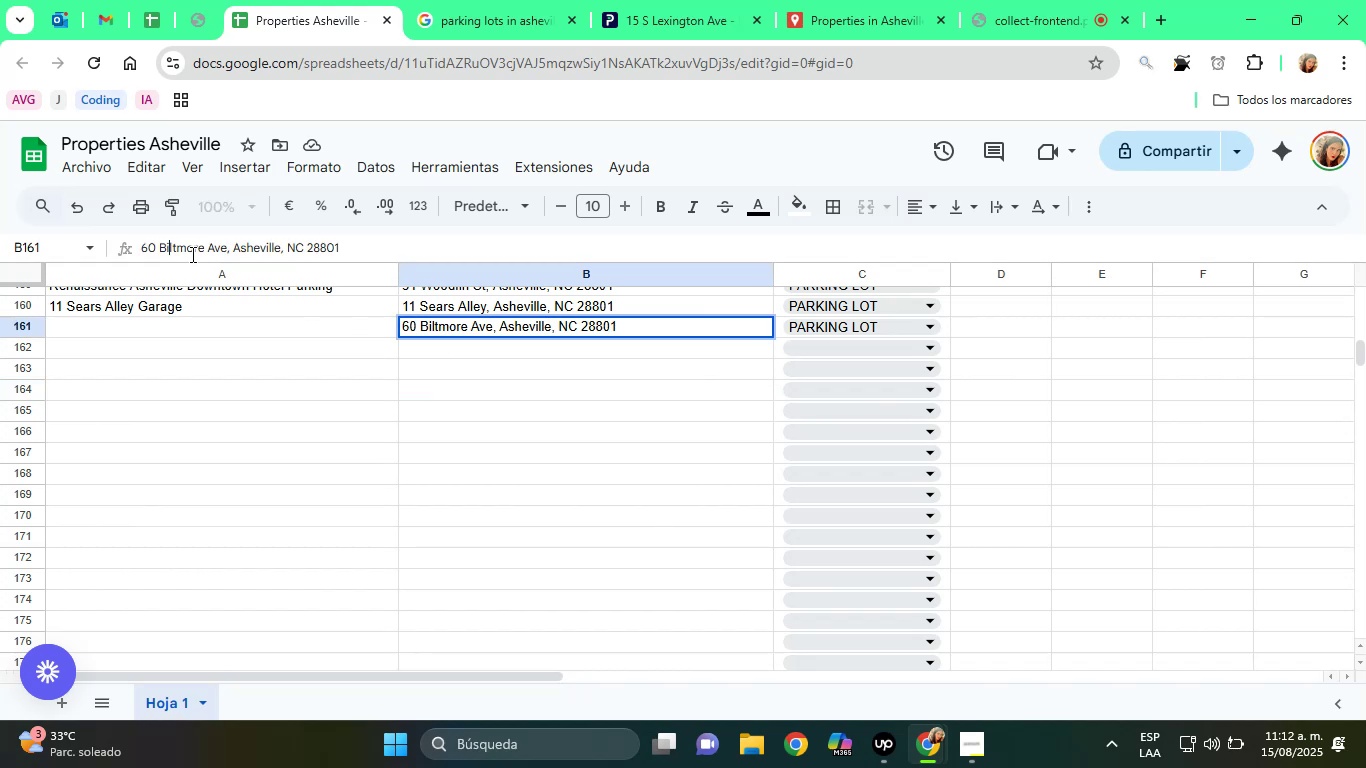 
left_click_drag(start_coordinate=[202, 253], to_coordinate=[136, 248])
 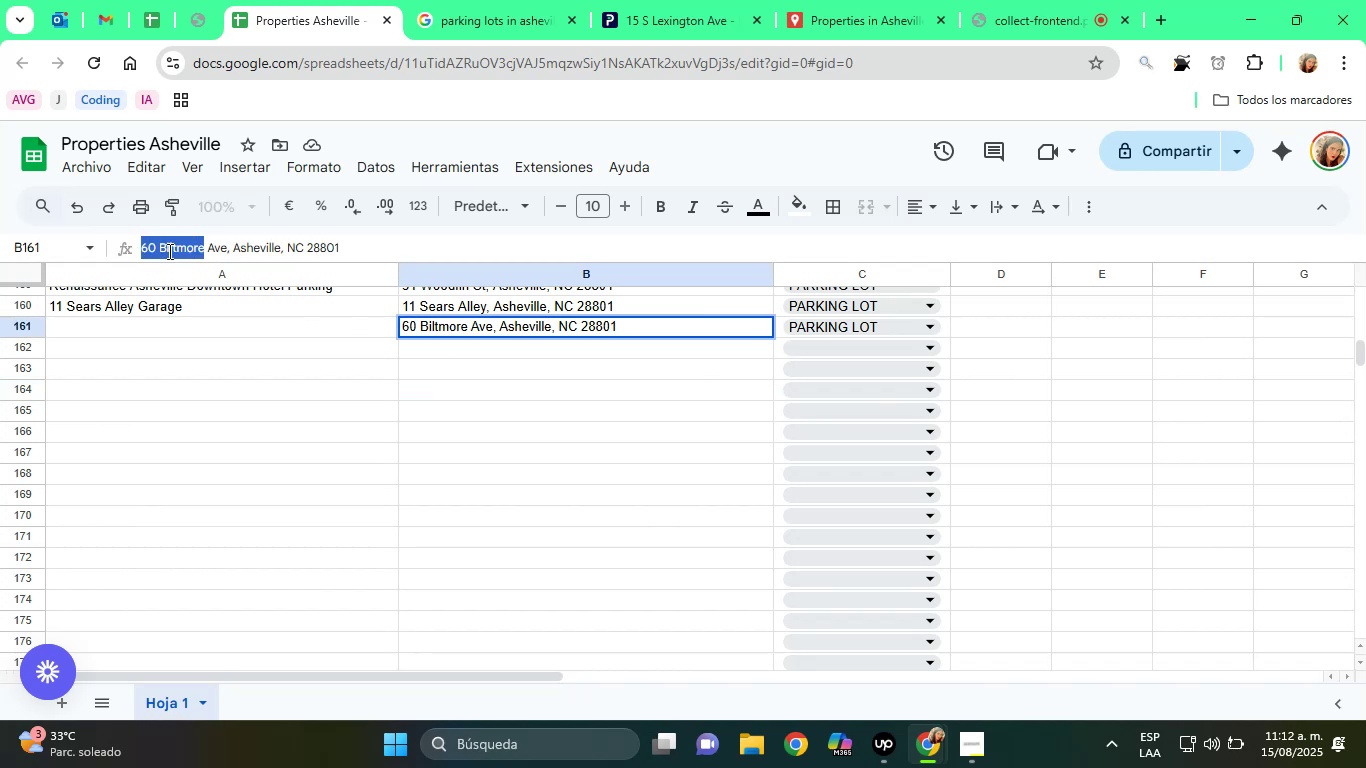 
right_click([168, 250])
 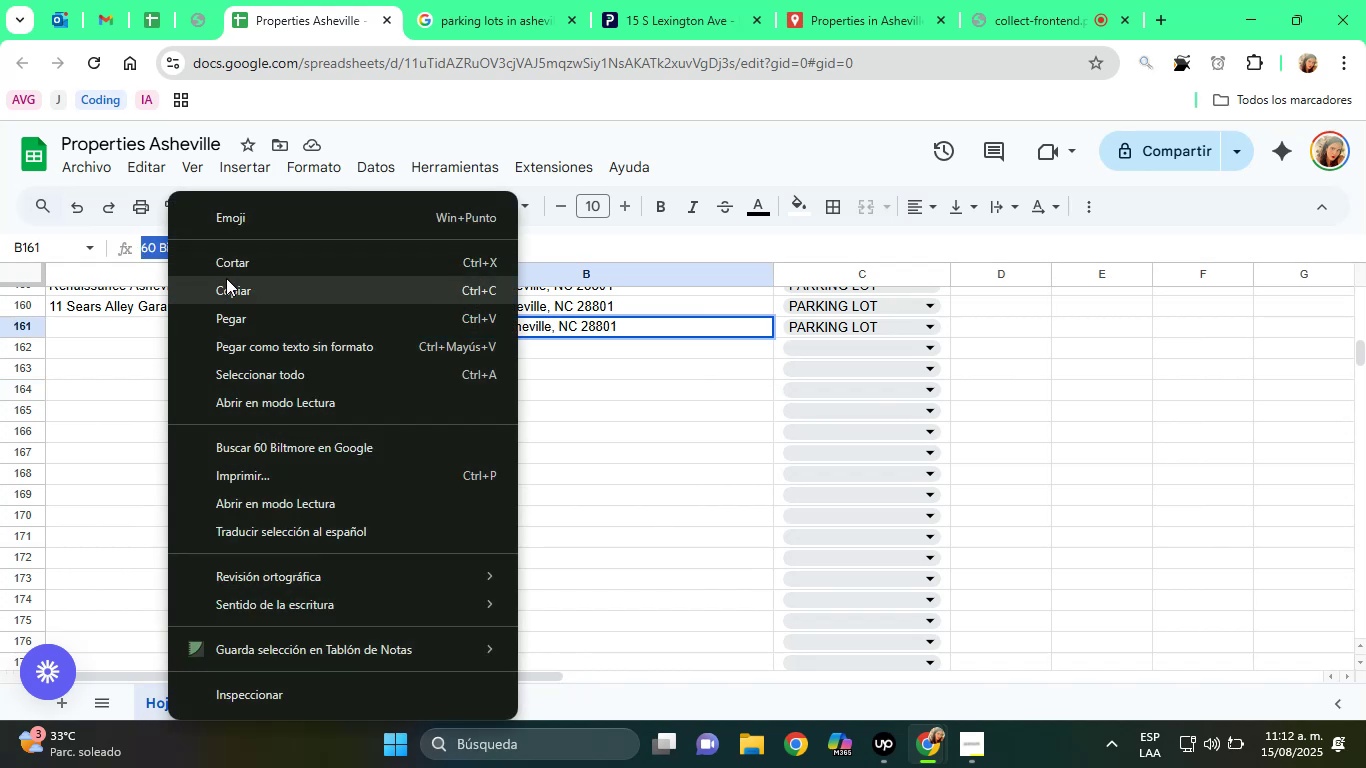 
left_click([239, 283])
 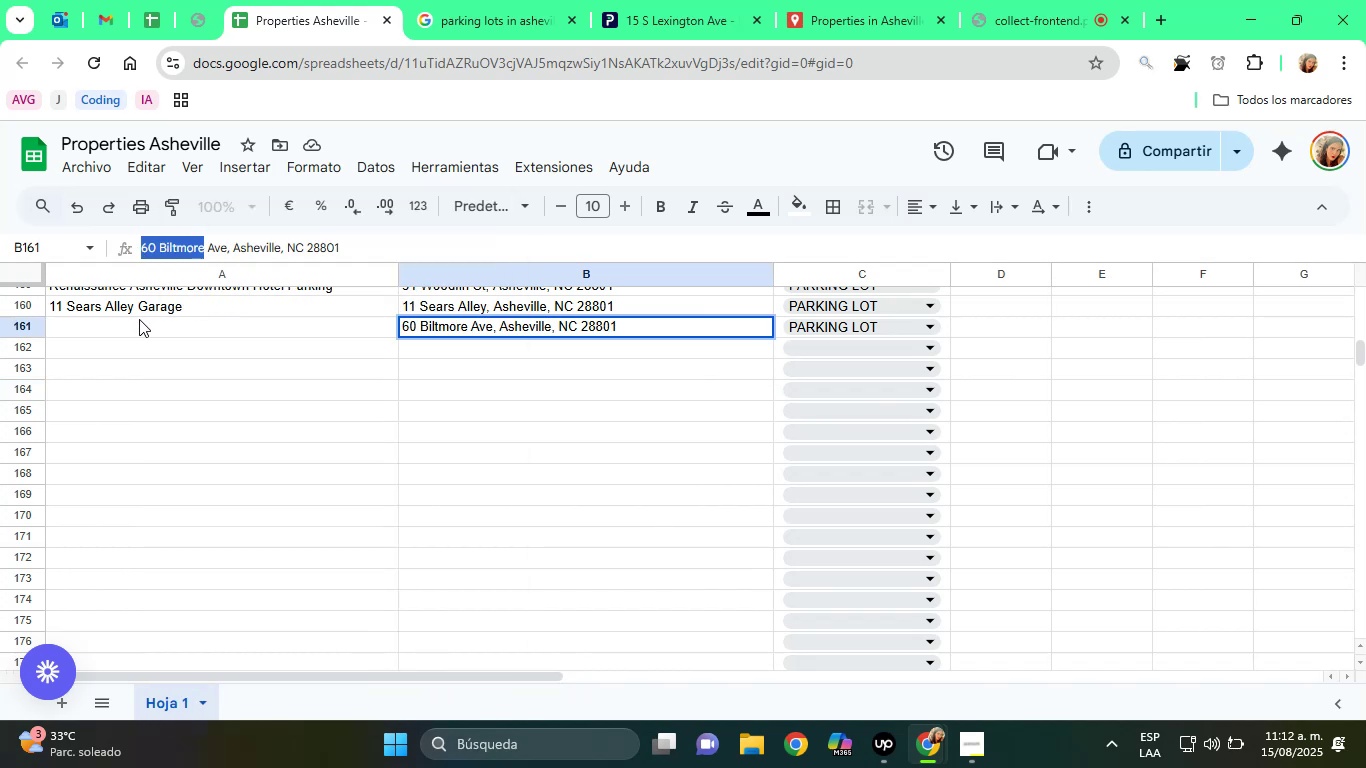 
left_click([136, 319])
 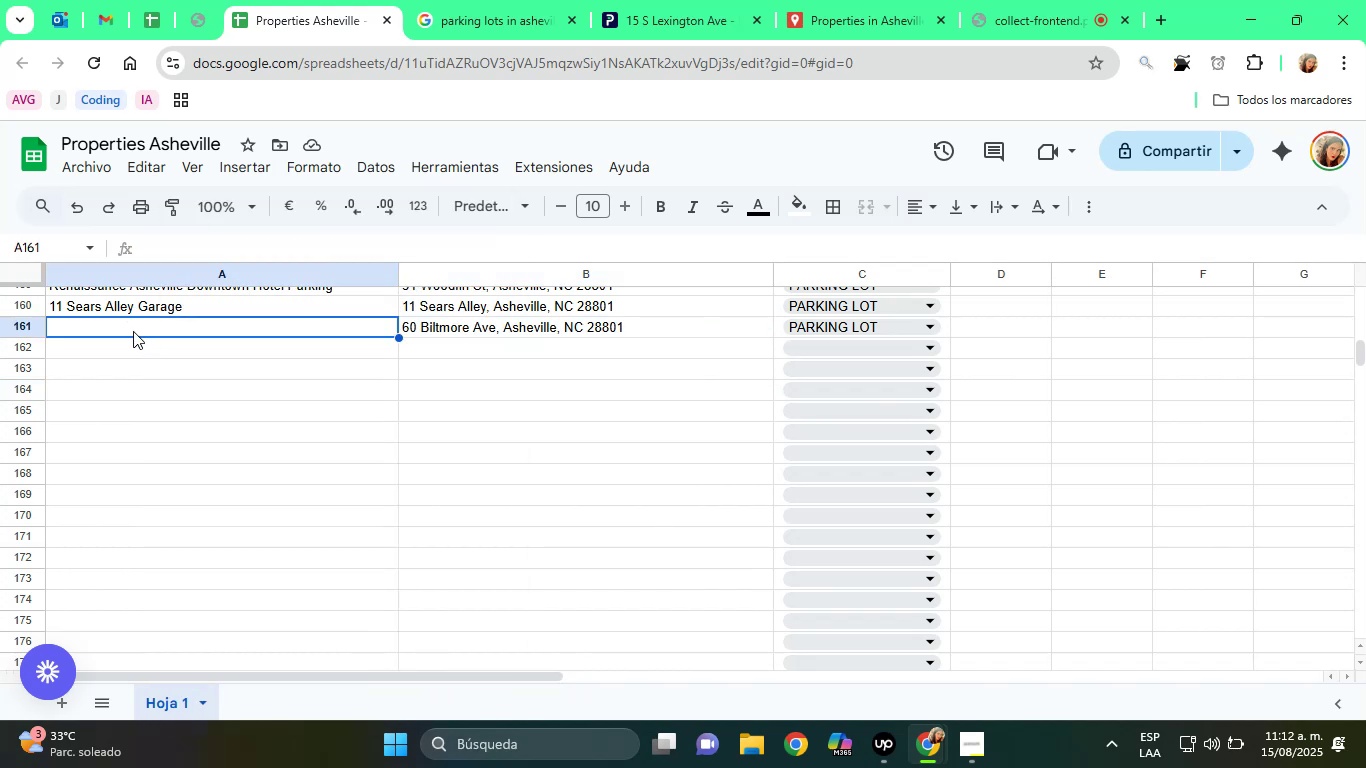 
right_click([132, 330])
 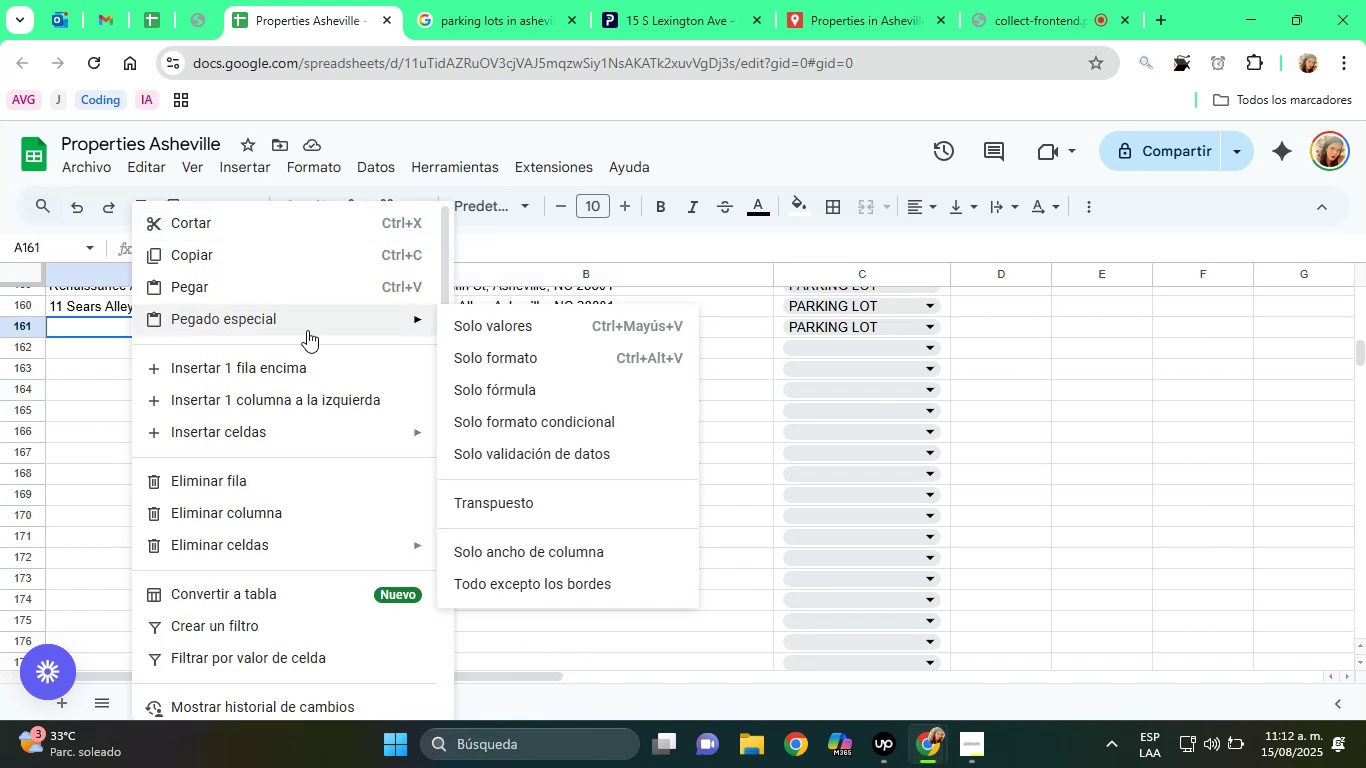 
left_click([470, 332])
 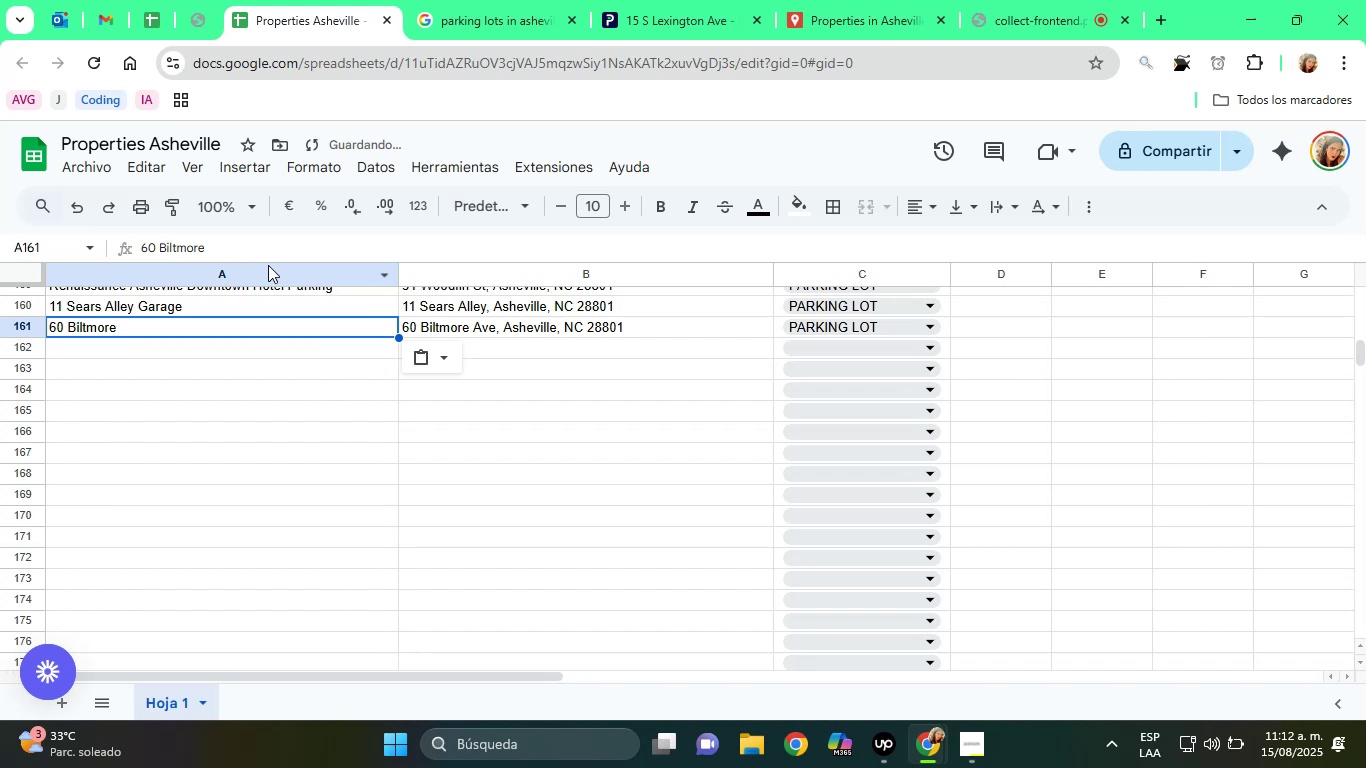 
left_click([271, 241])
 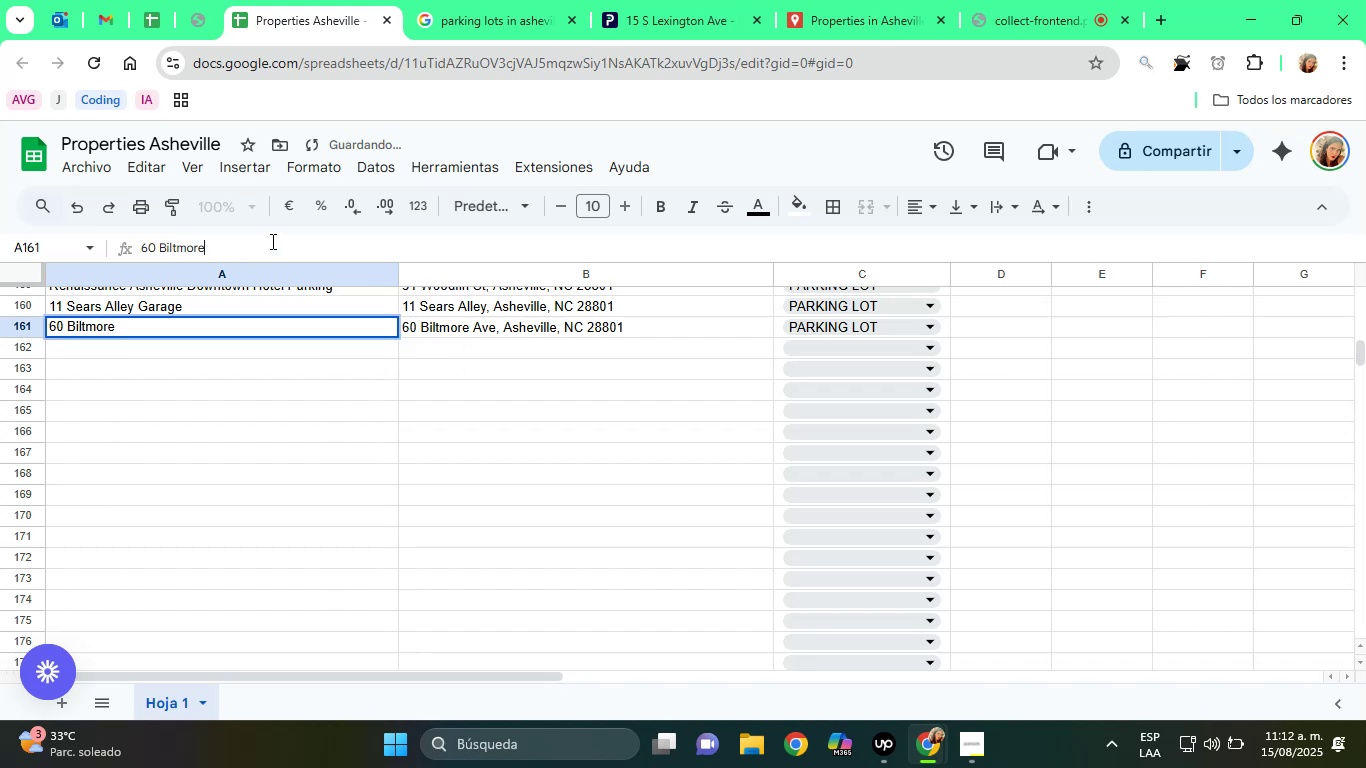 
type( Parking)
 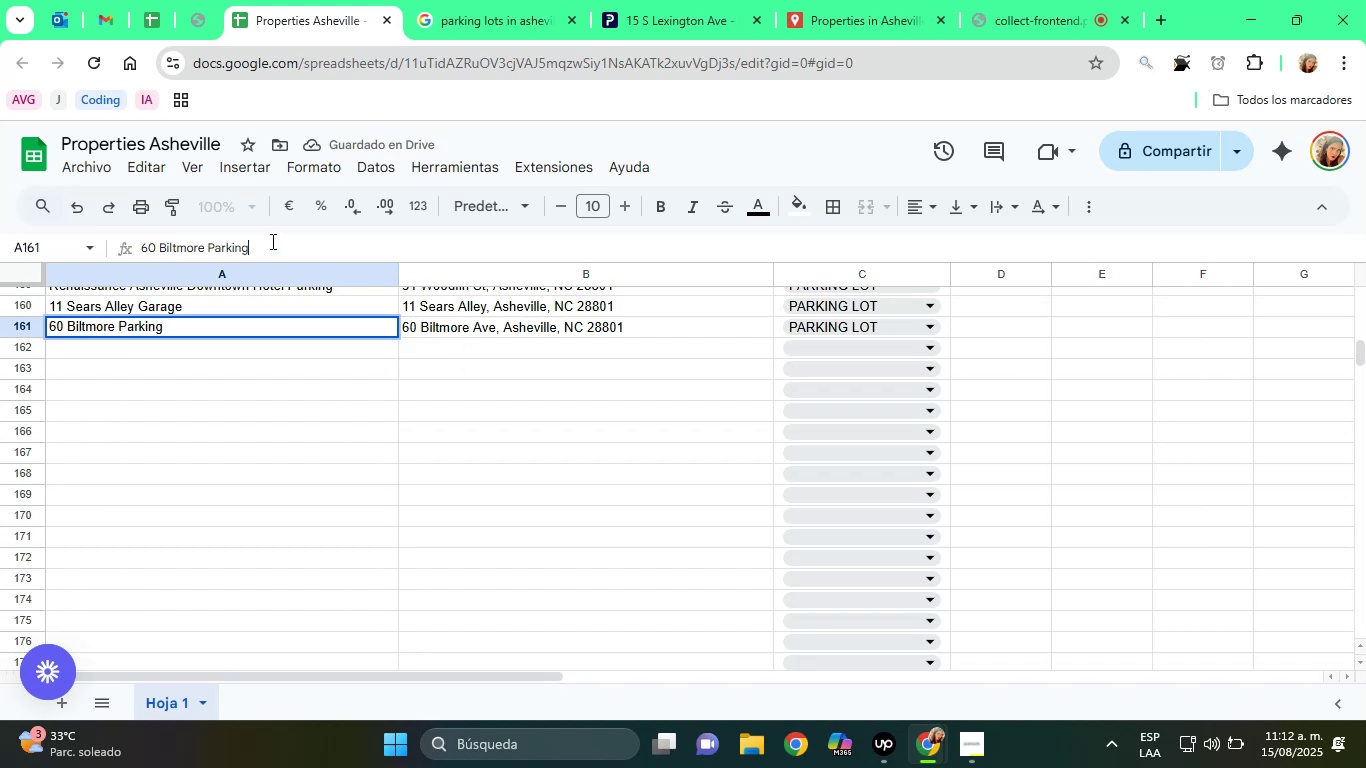 
key(Enter)
 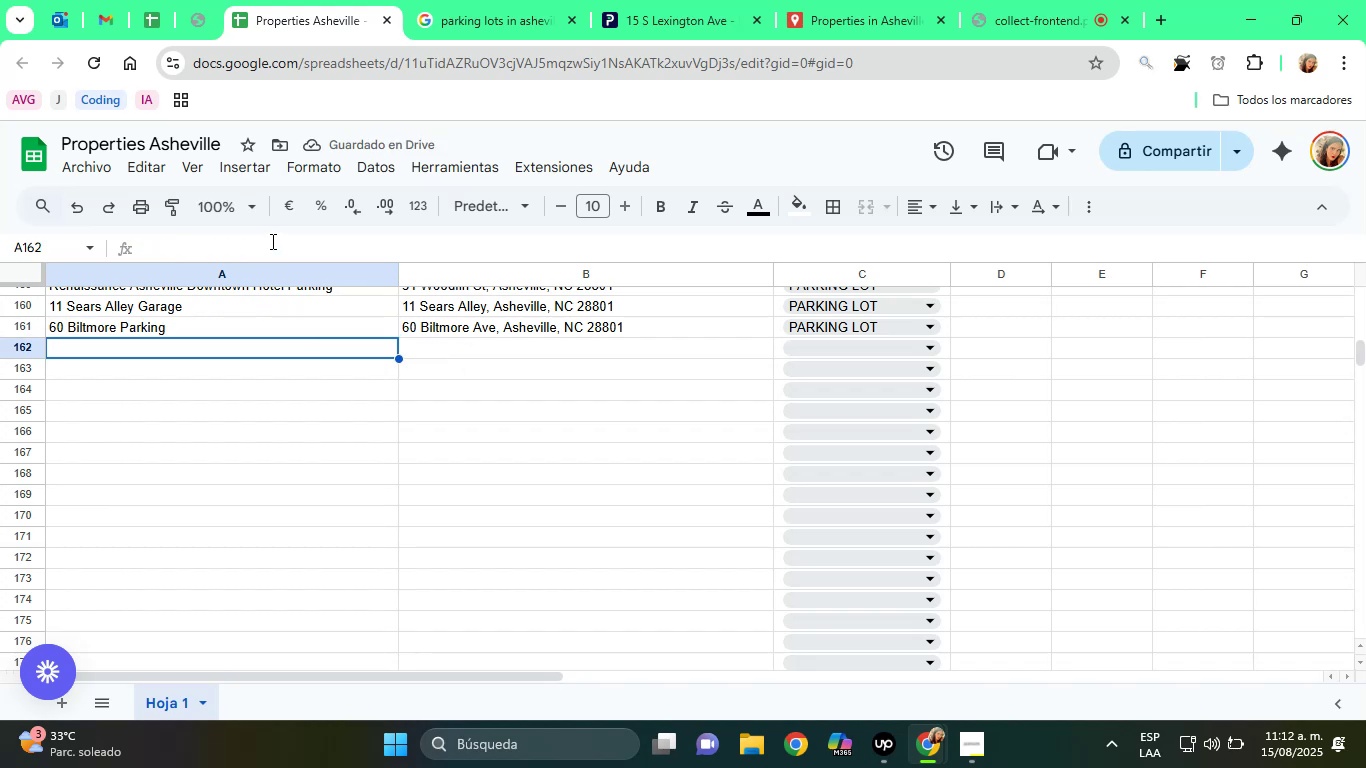 
wait(9.67)
 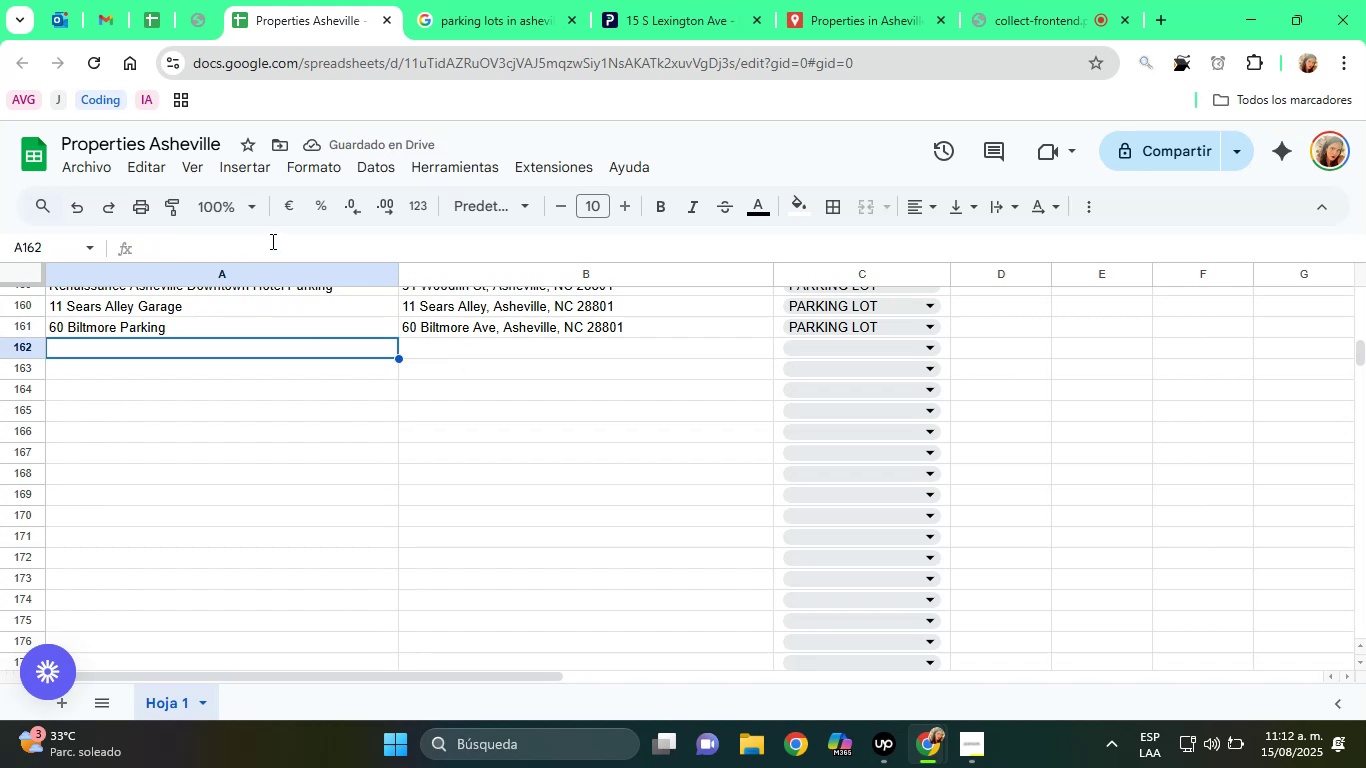 
left_click([492, 342])
 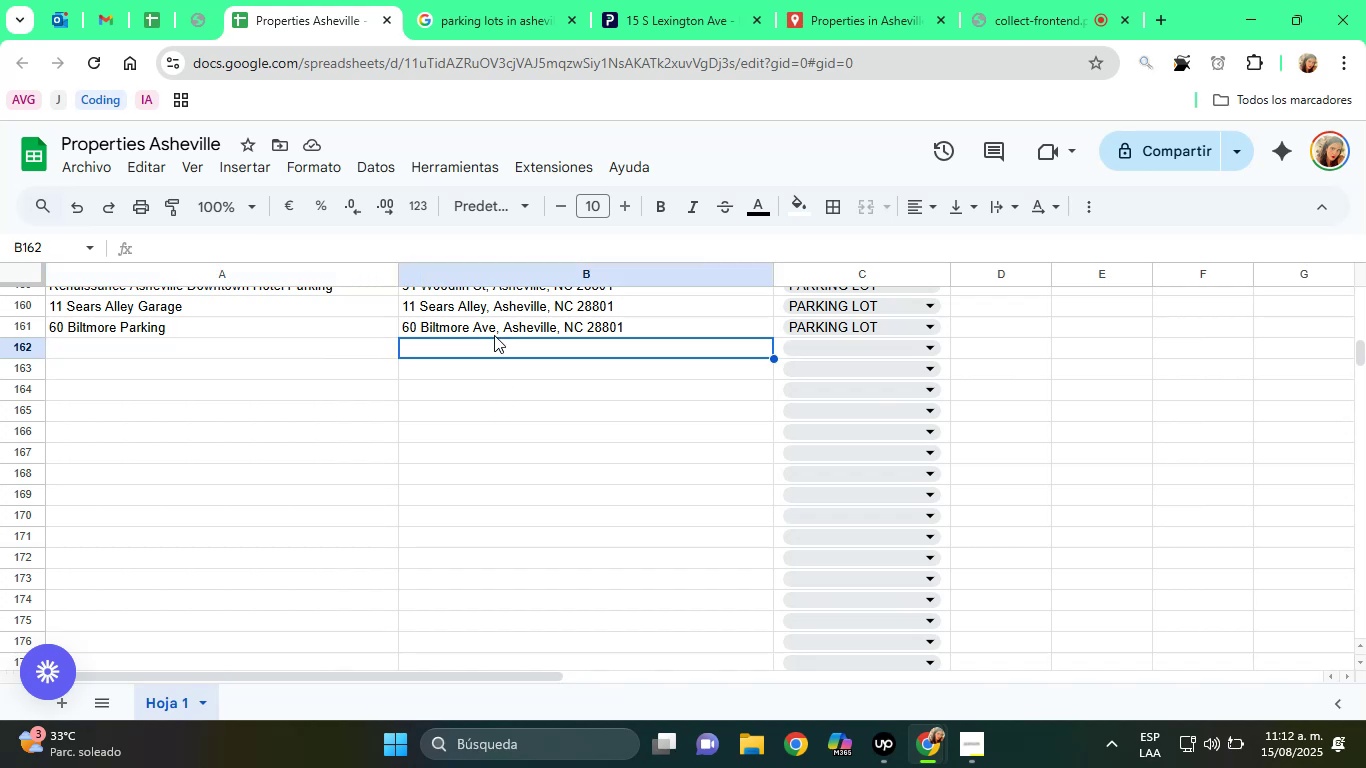 
left_click([498, 330])
 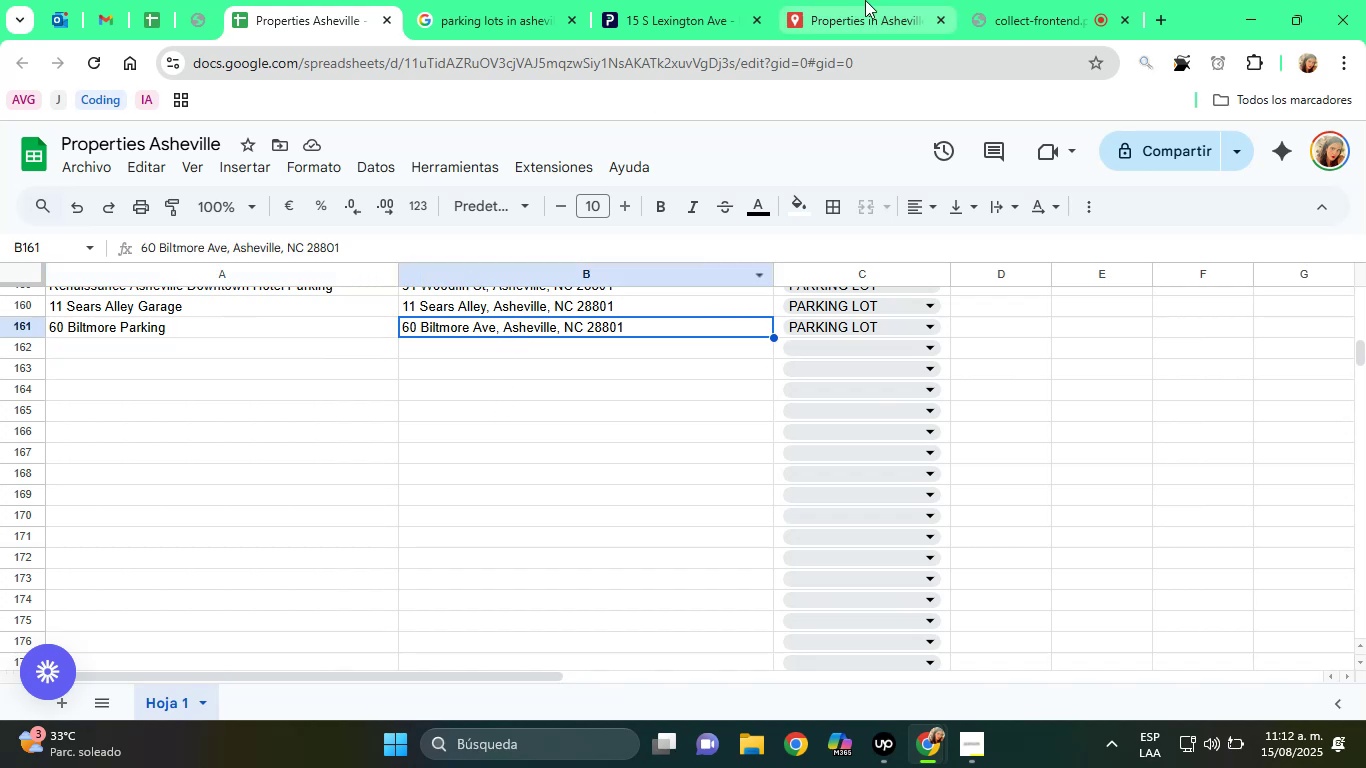 
left_click([889, 0])
 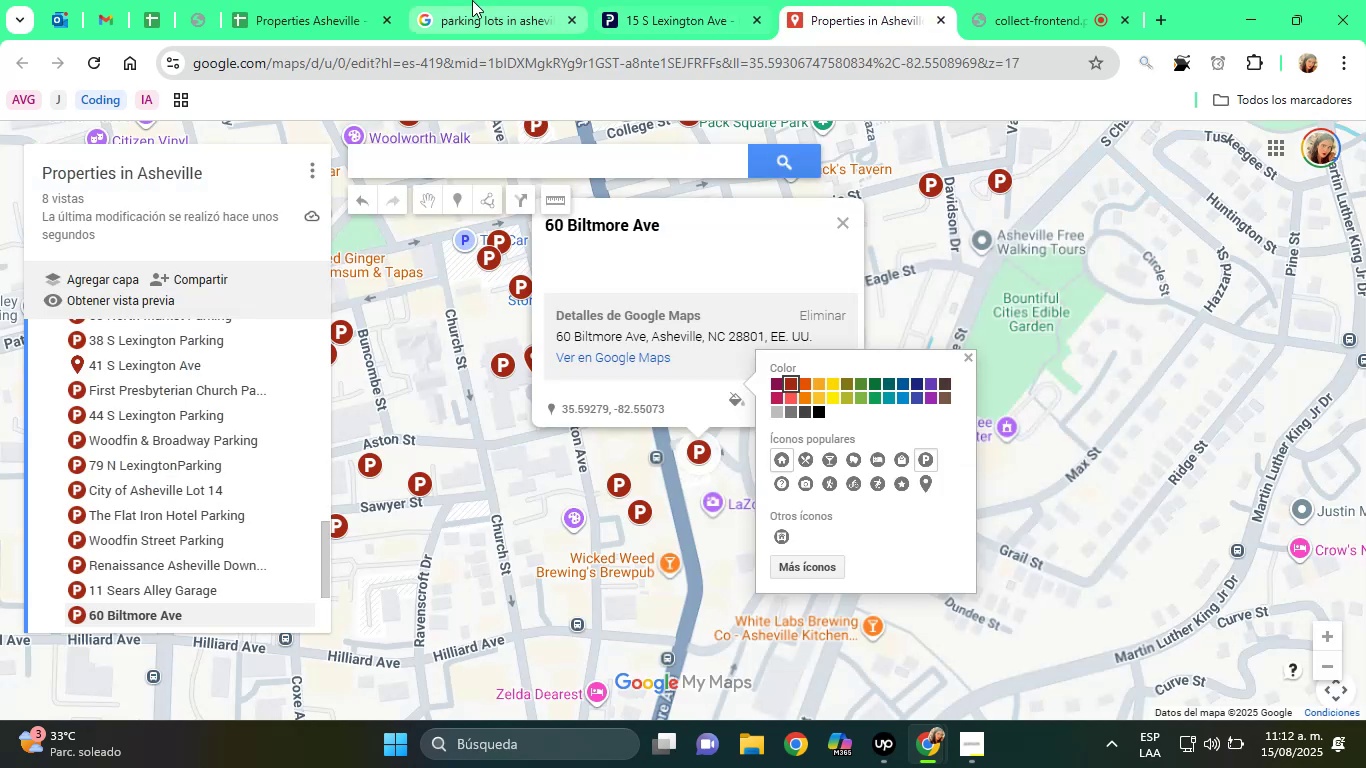 
left_click([336, 0])
 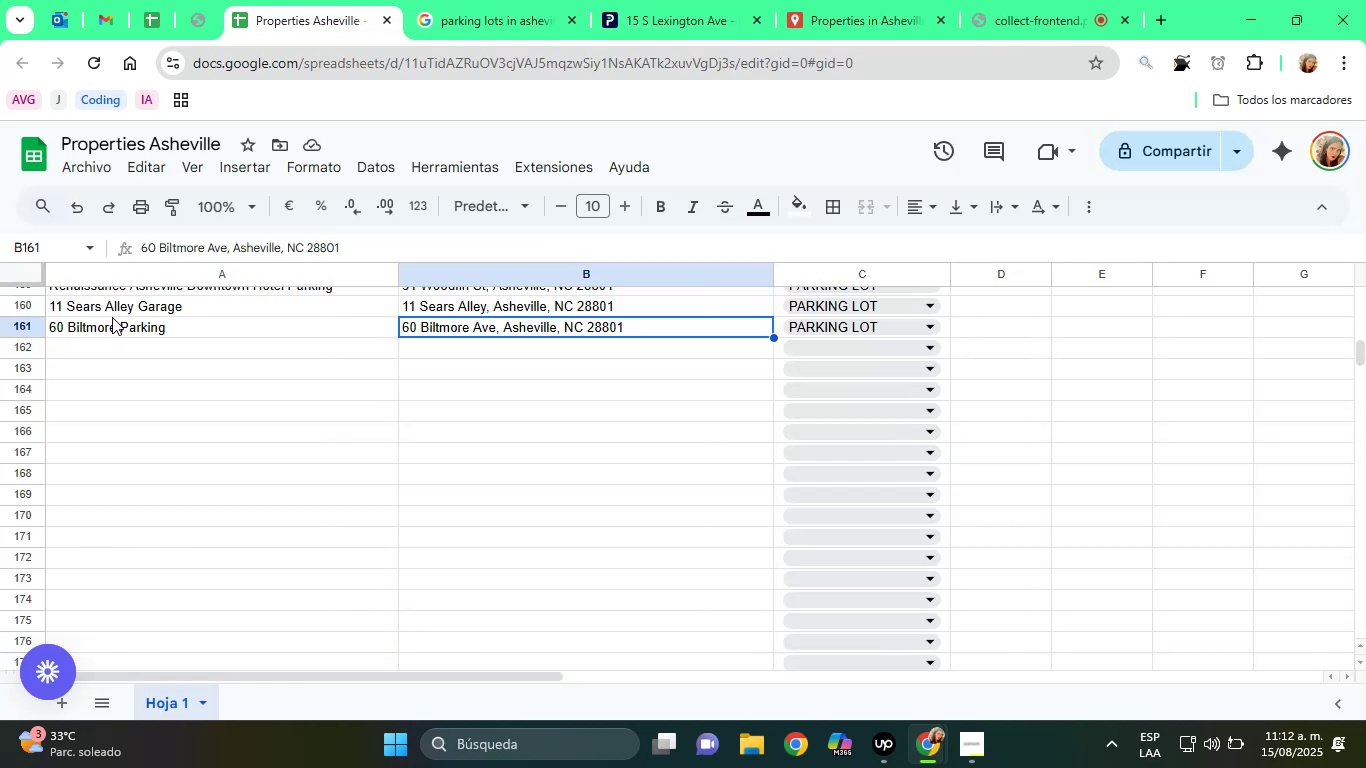 
left_click([120, 326])
 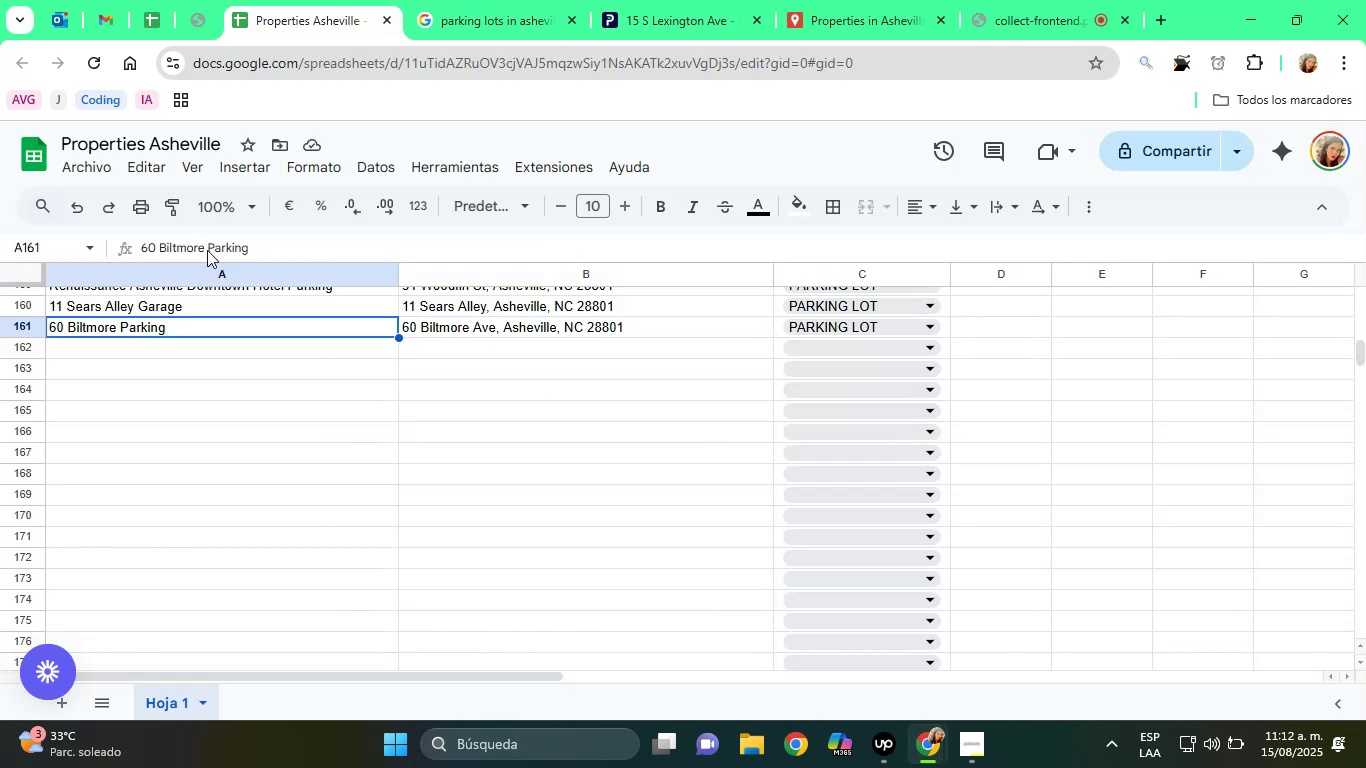 
left_click([217, 251])
 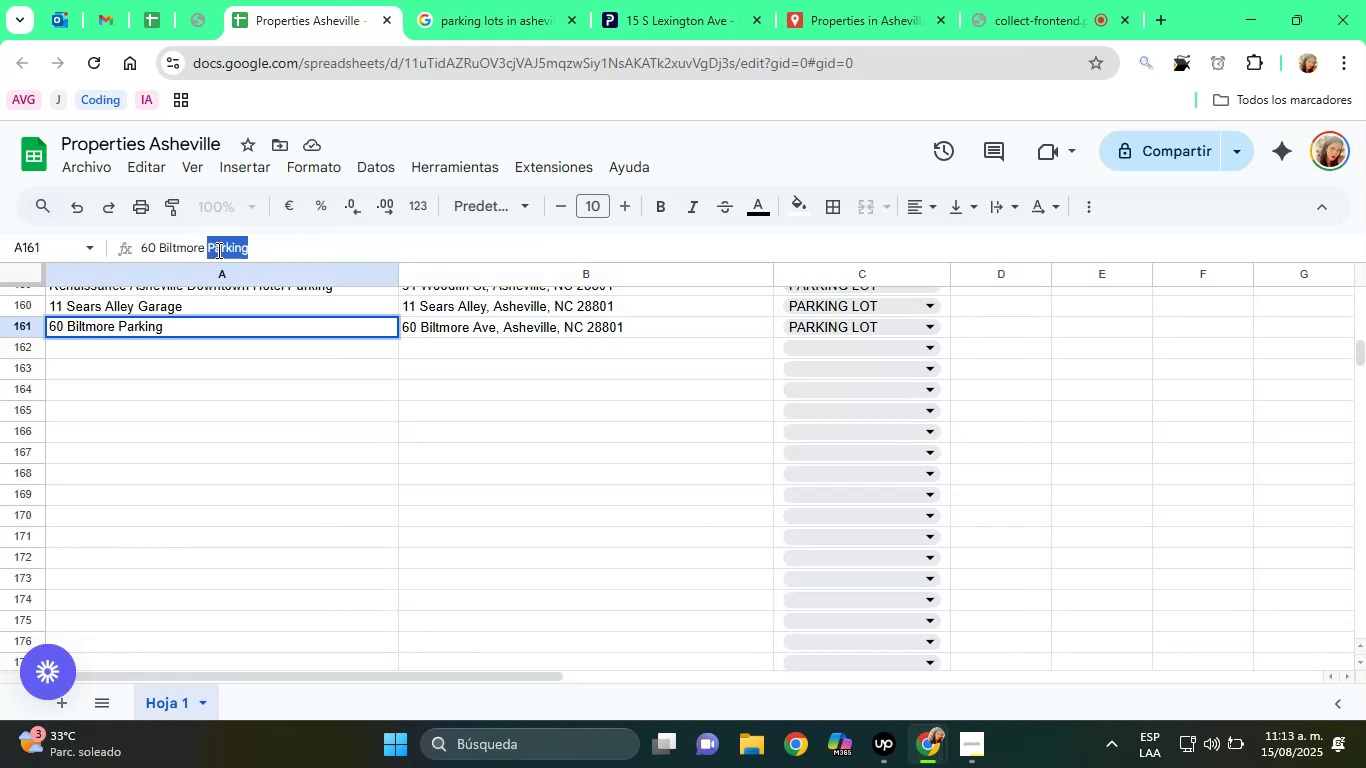 
triple_click([217, 250])
 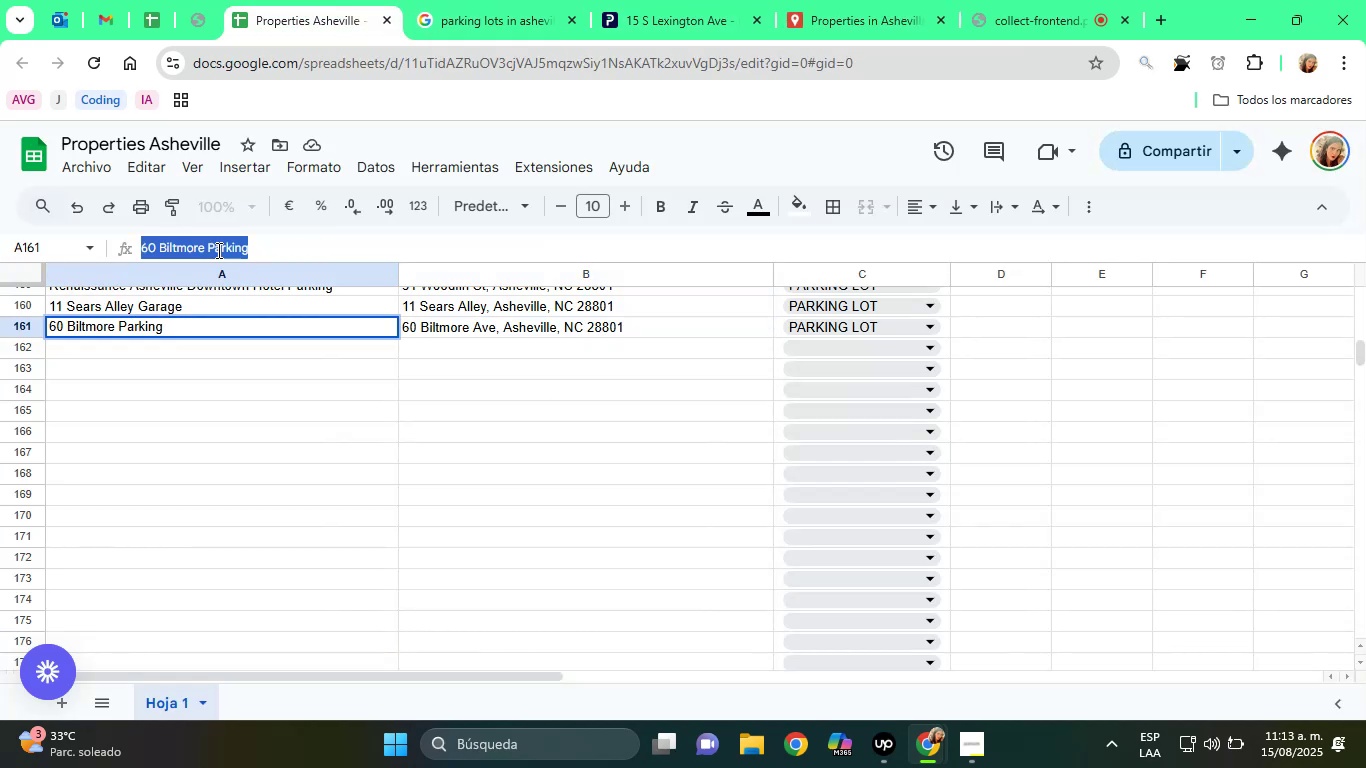 
right_click([217, 250])
 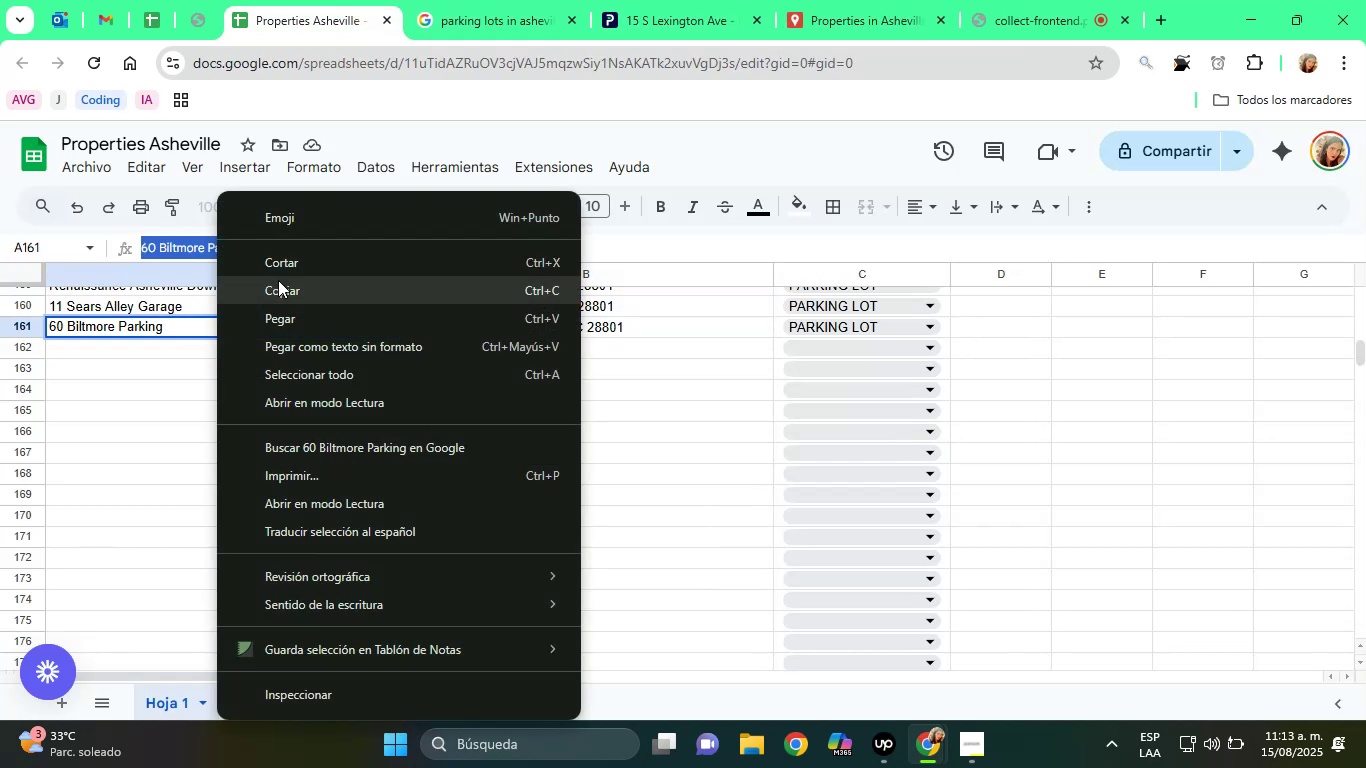 
left_click([283, 282])
 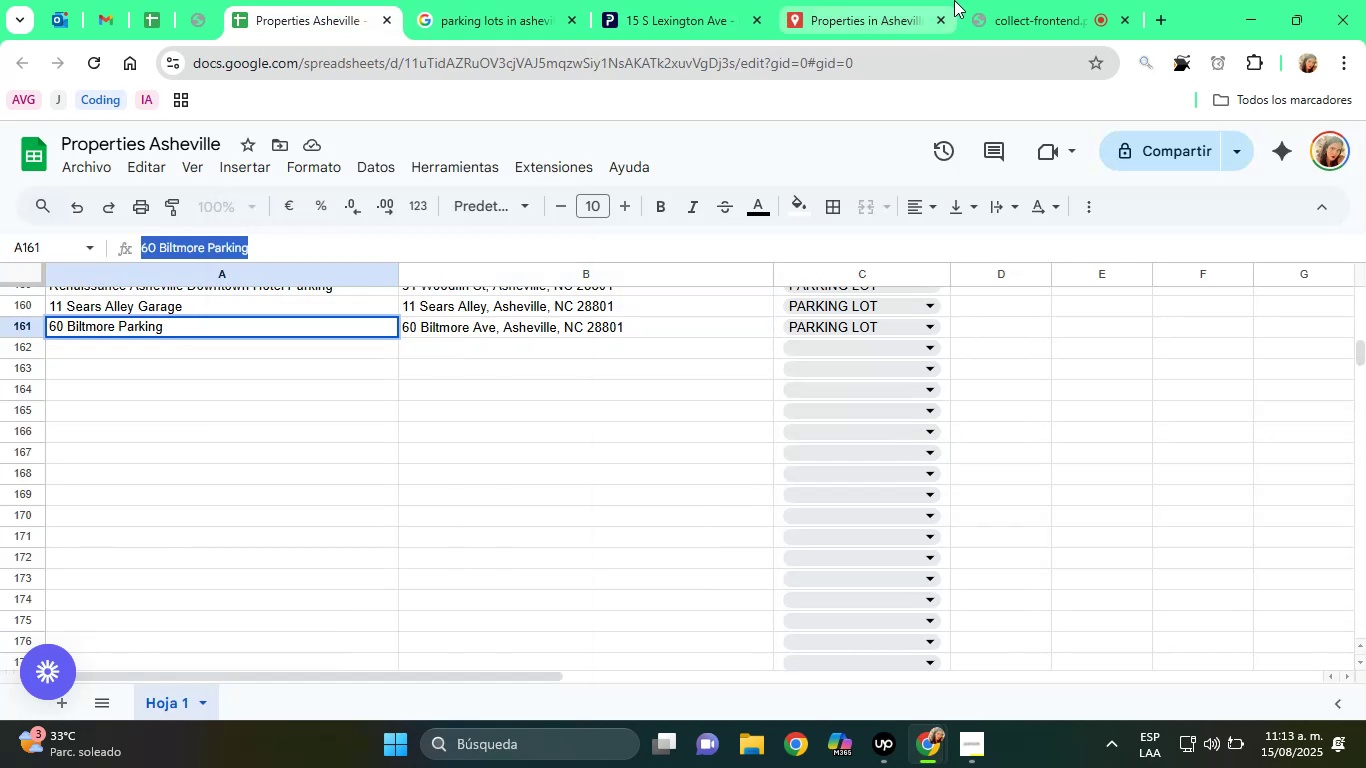 
left_click([866, 0])
 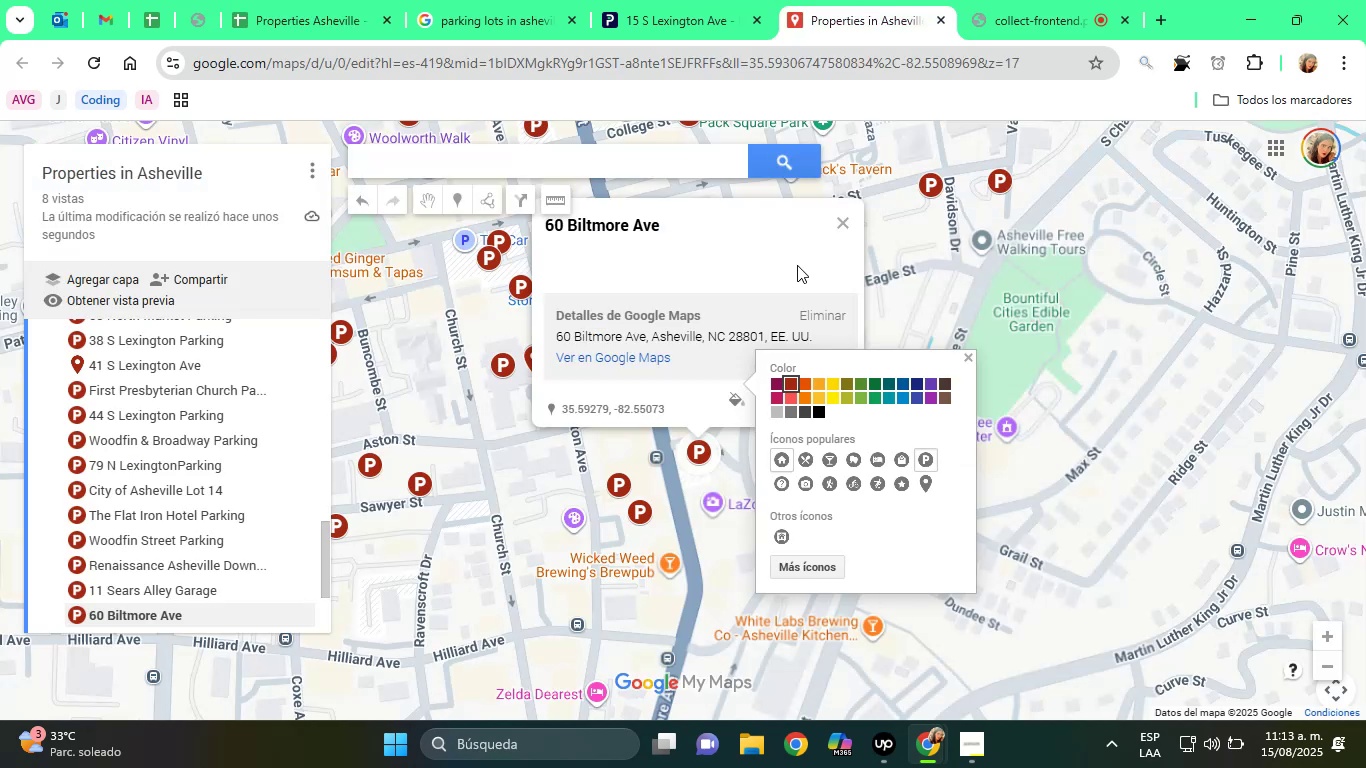 
left_click([723, 252])
 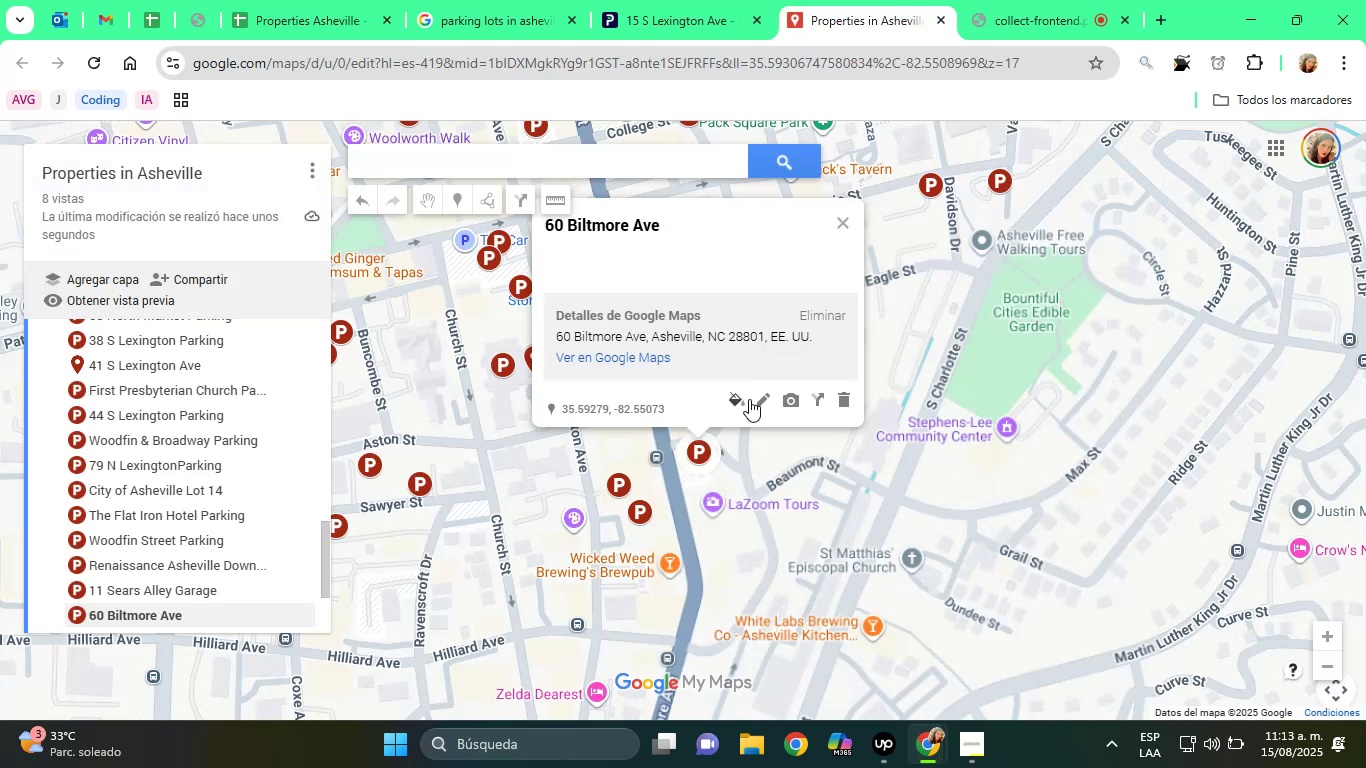 
left_click([760, 399])
 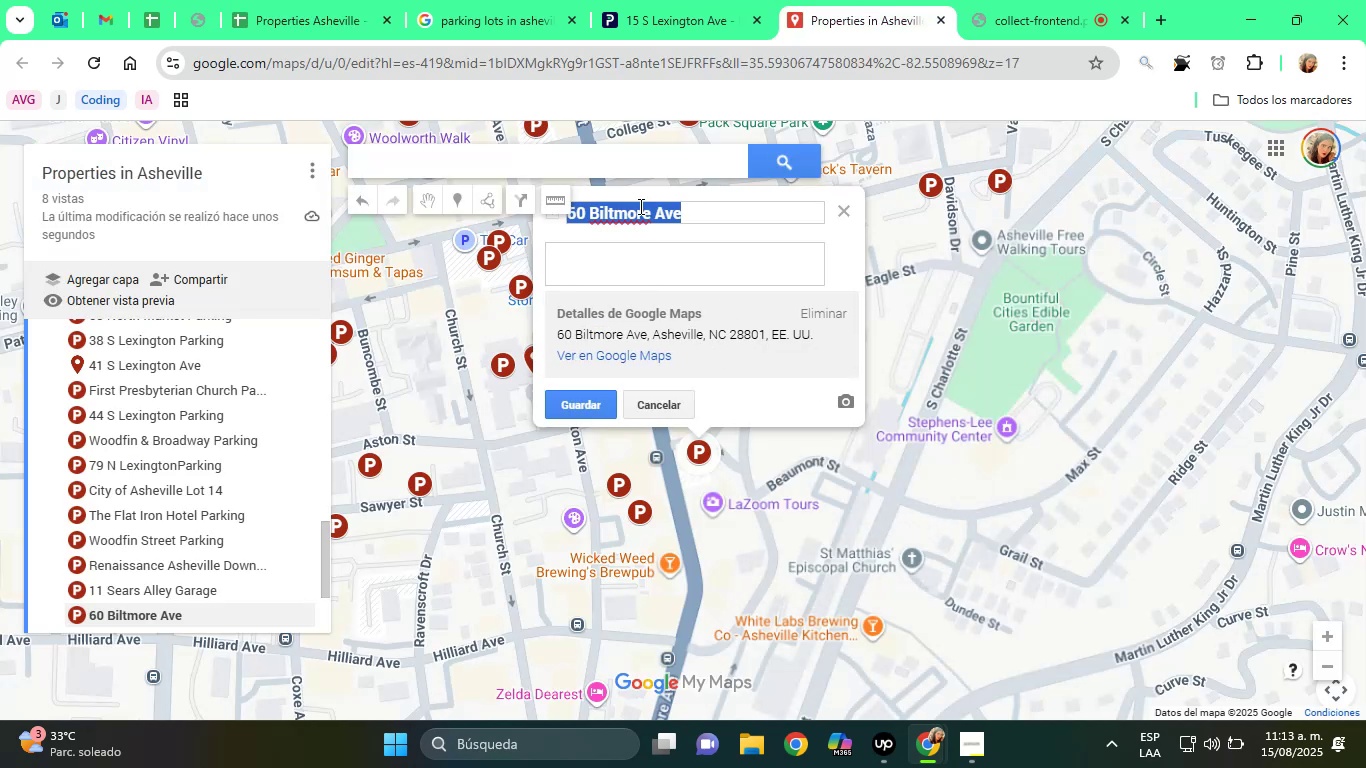 
right_click([639, 205])
 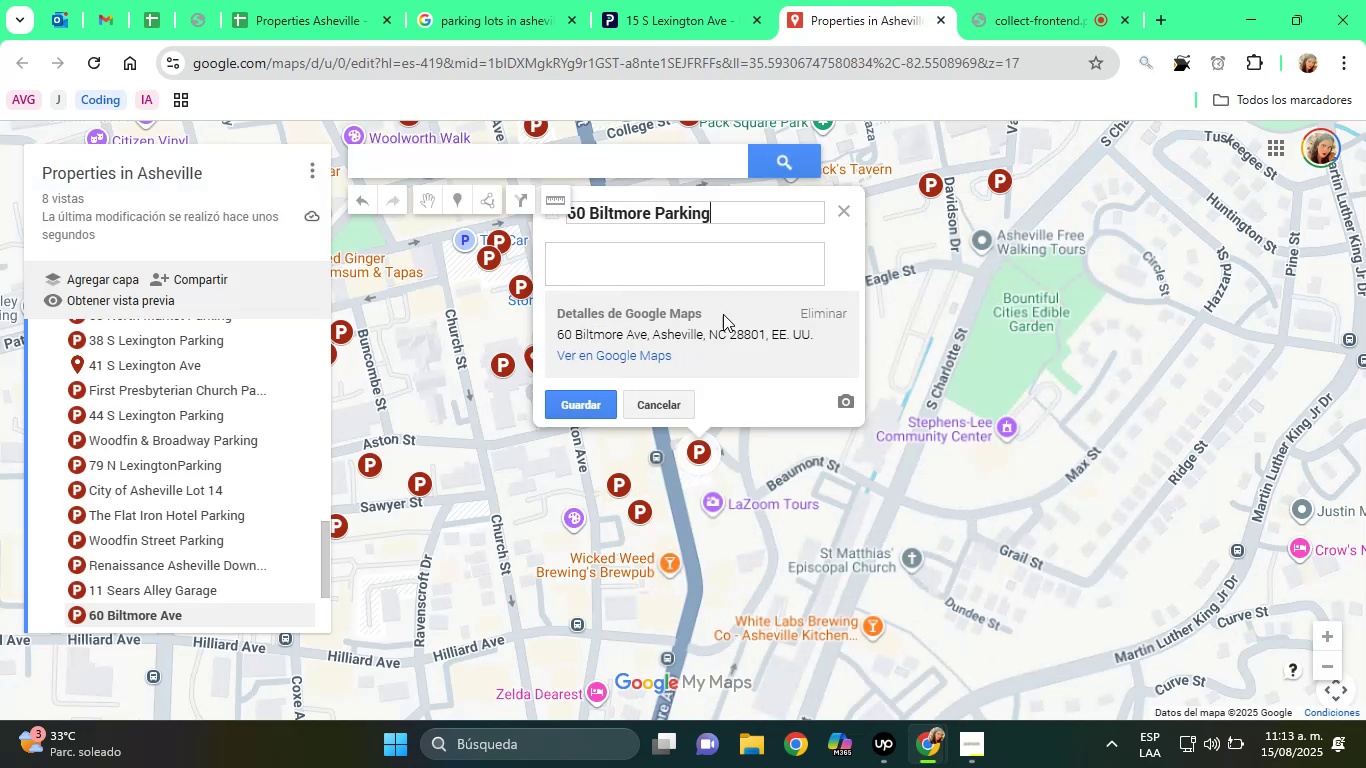 
double_click([702, 274])
 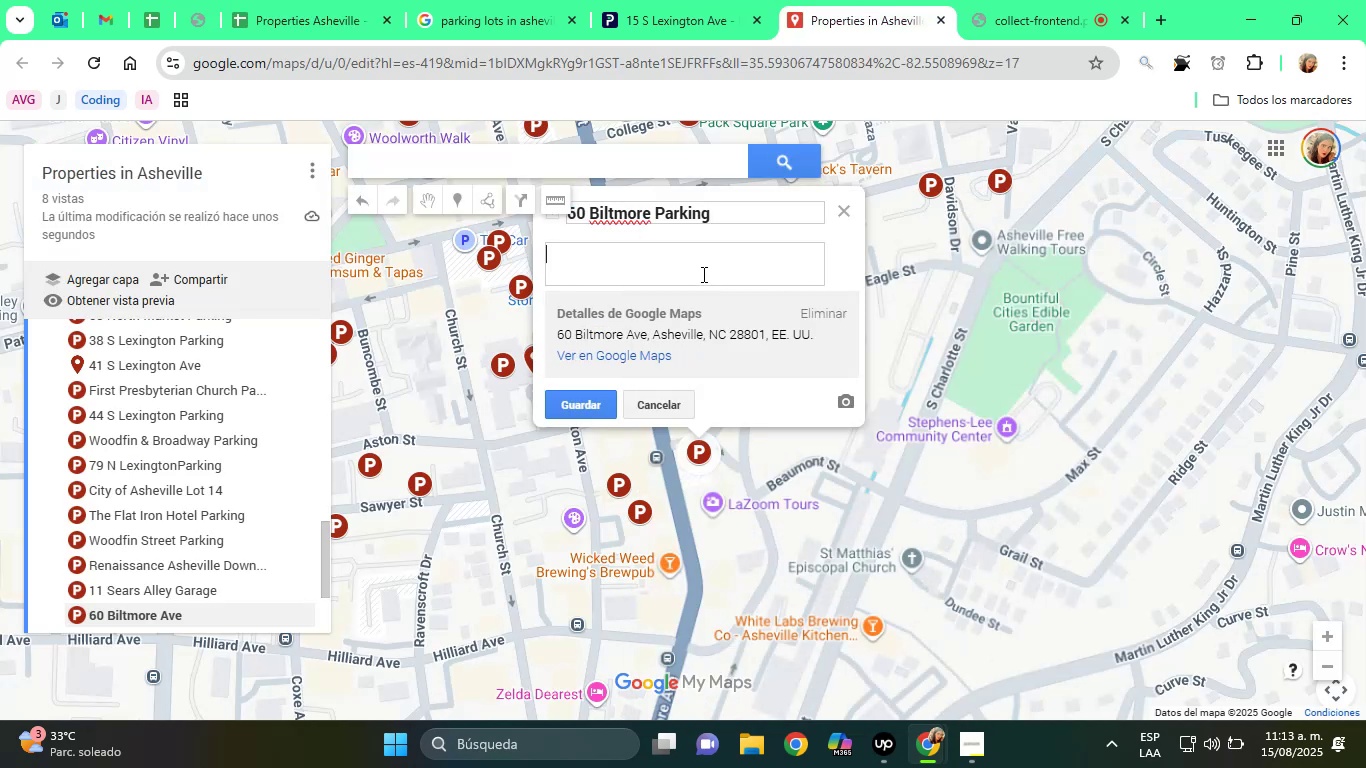 
type(Parking Lot)
 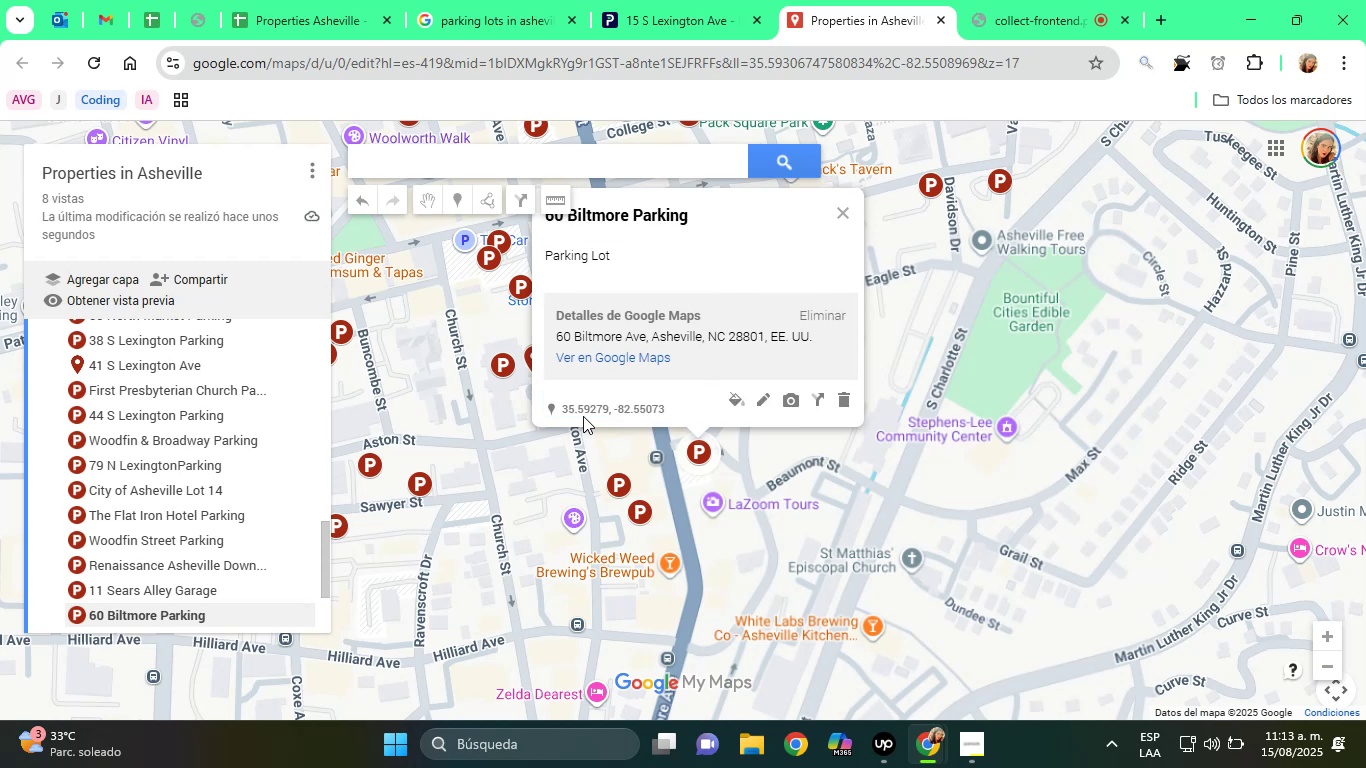 
wait(14.75)
 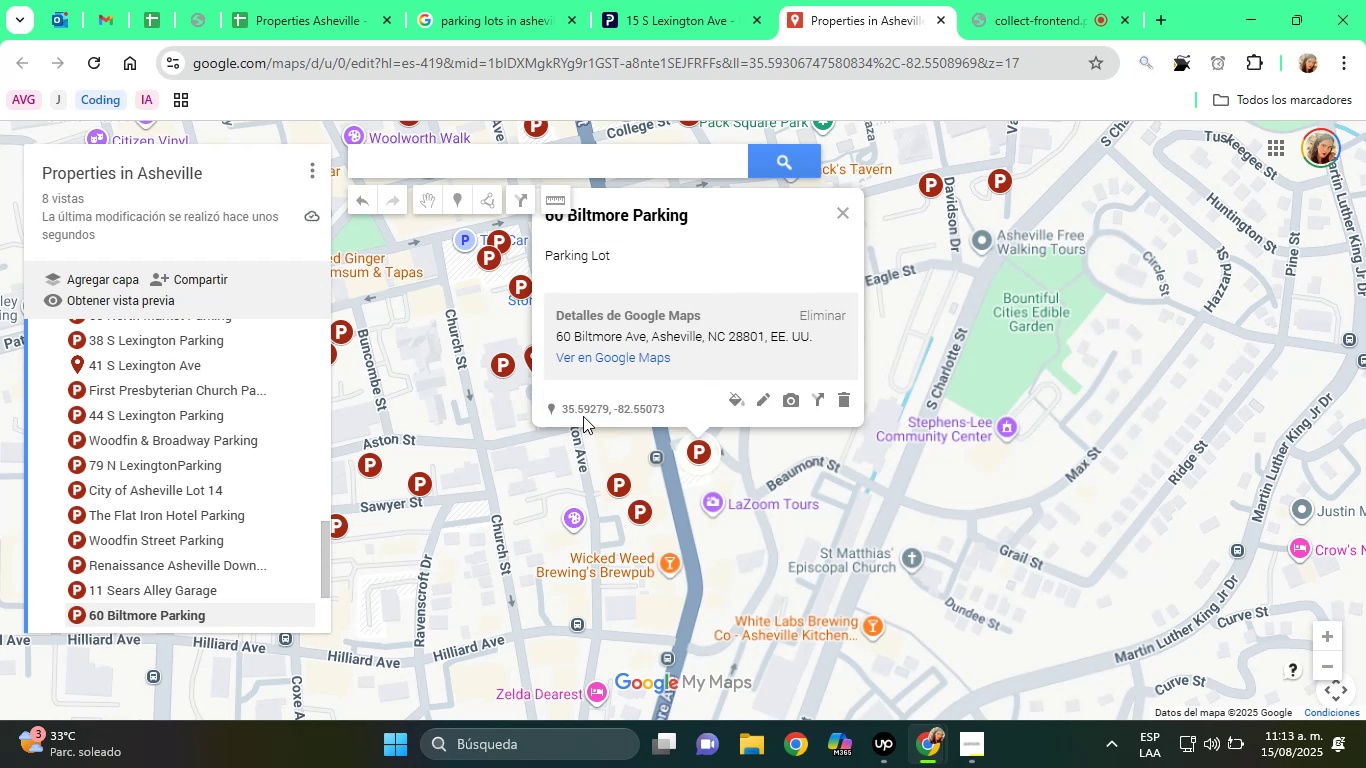 
left_click([645, 0])
 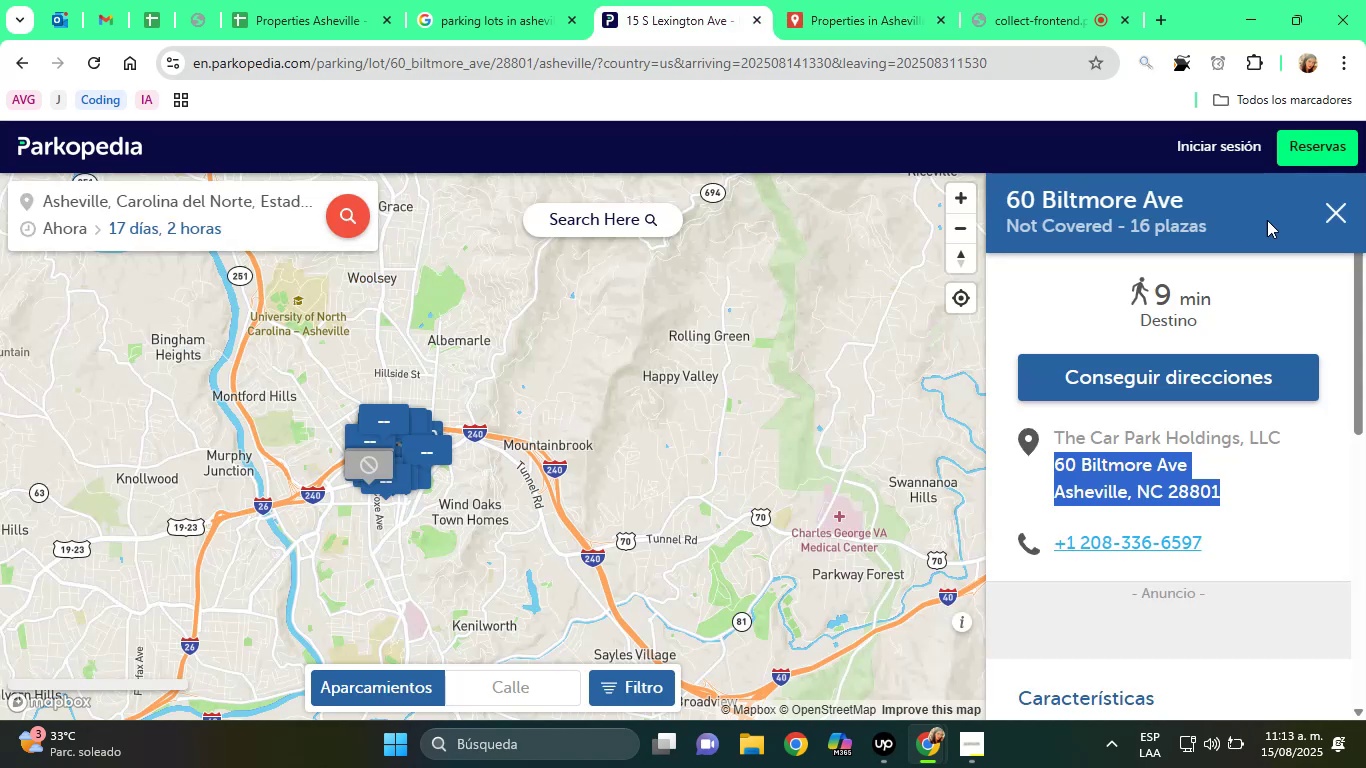 
left_click([1332, 219])
 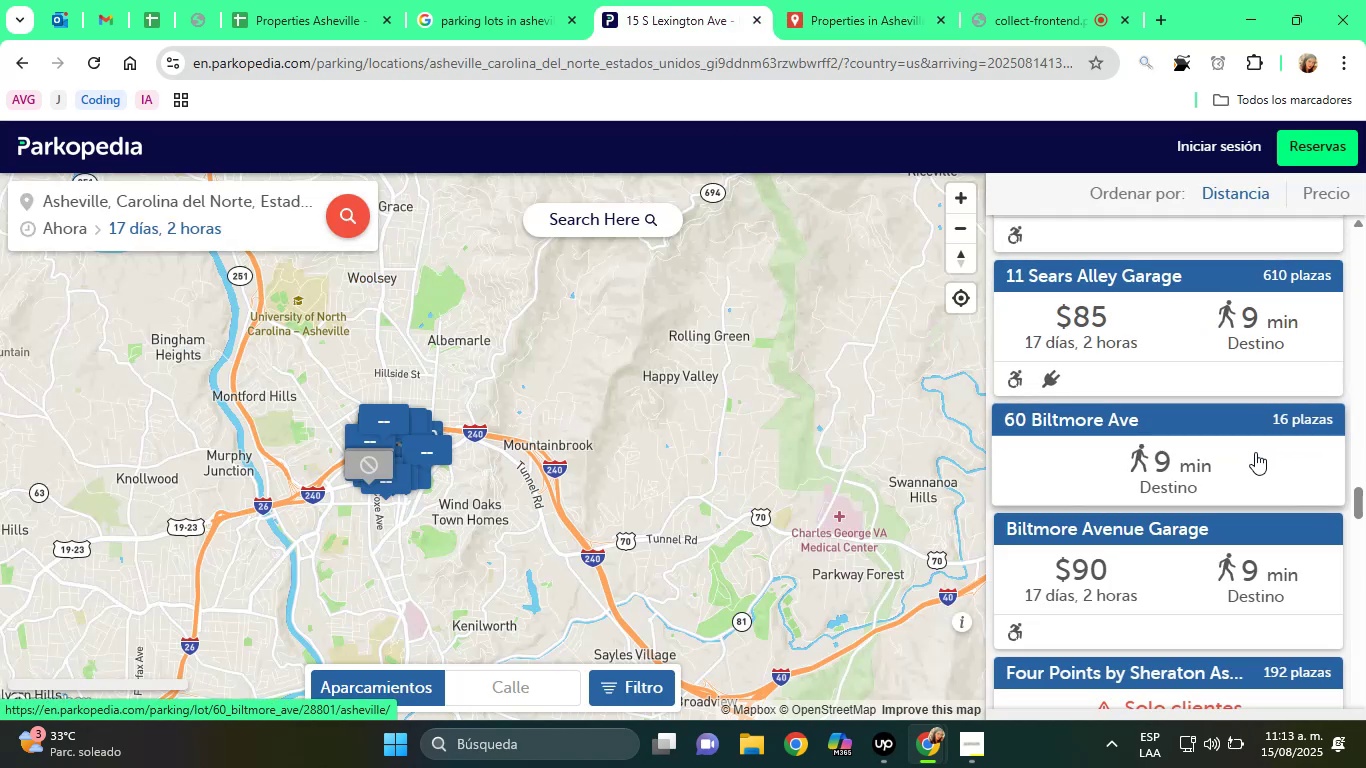 
scroll: coordinate [1216, 469], scroll_direction: down, amount: 2.0
 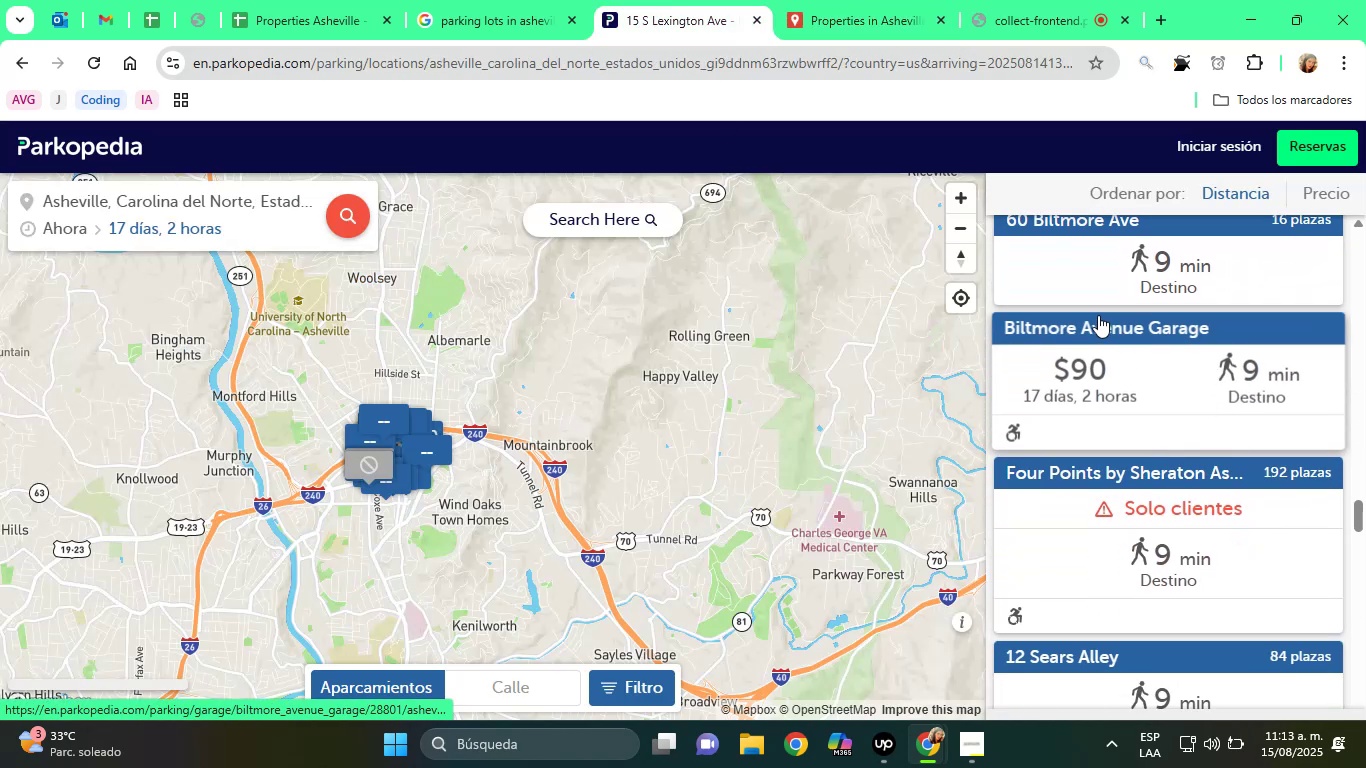 
left_click([1097, 321])
 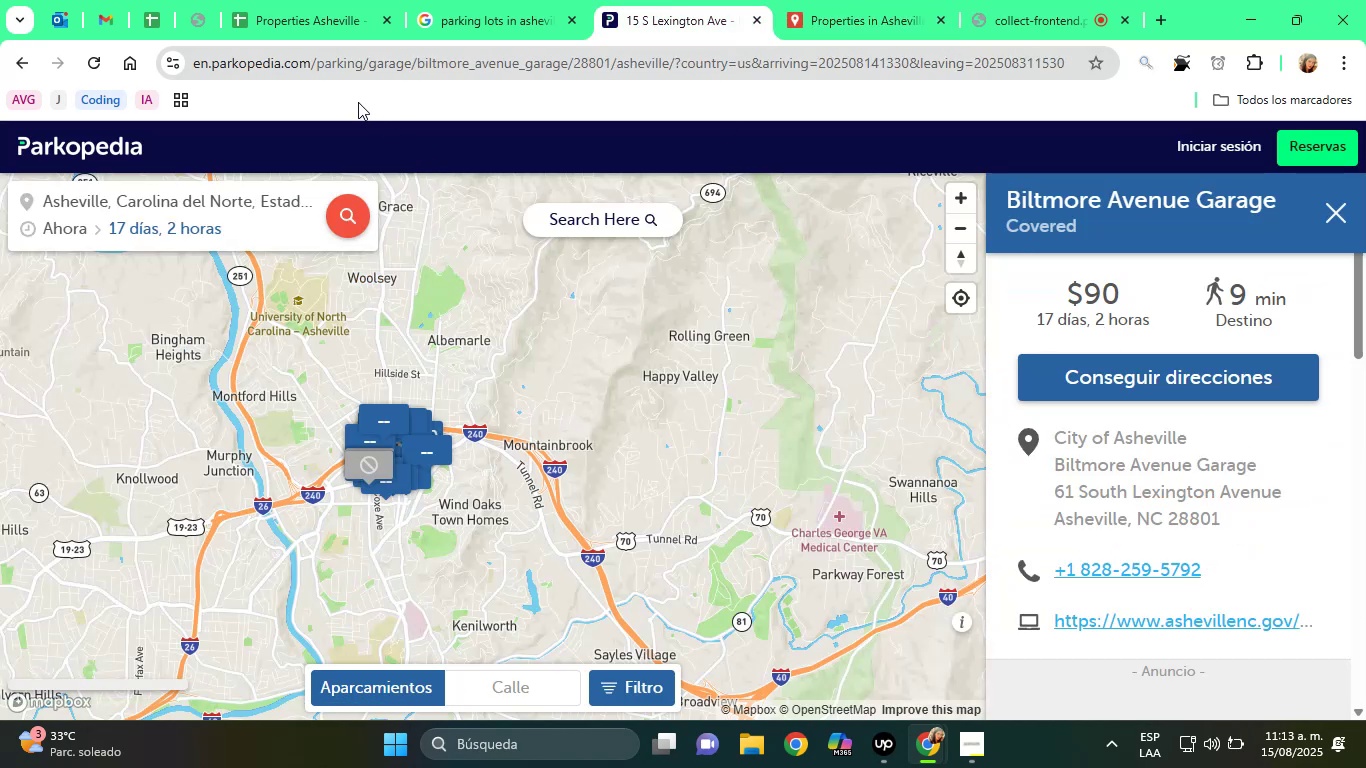 
left_click([292, 0])
 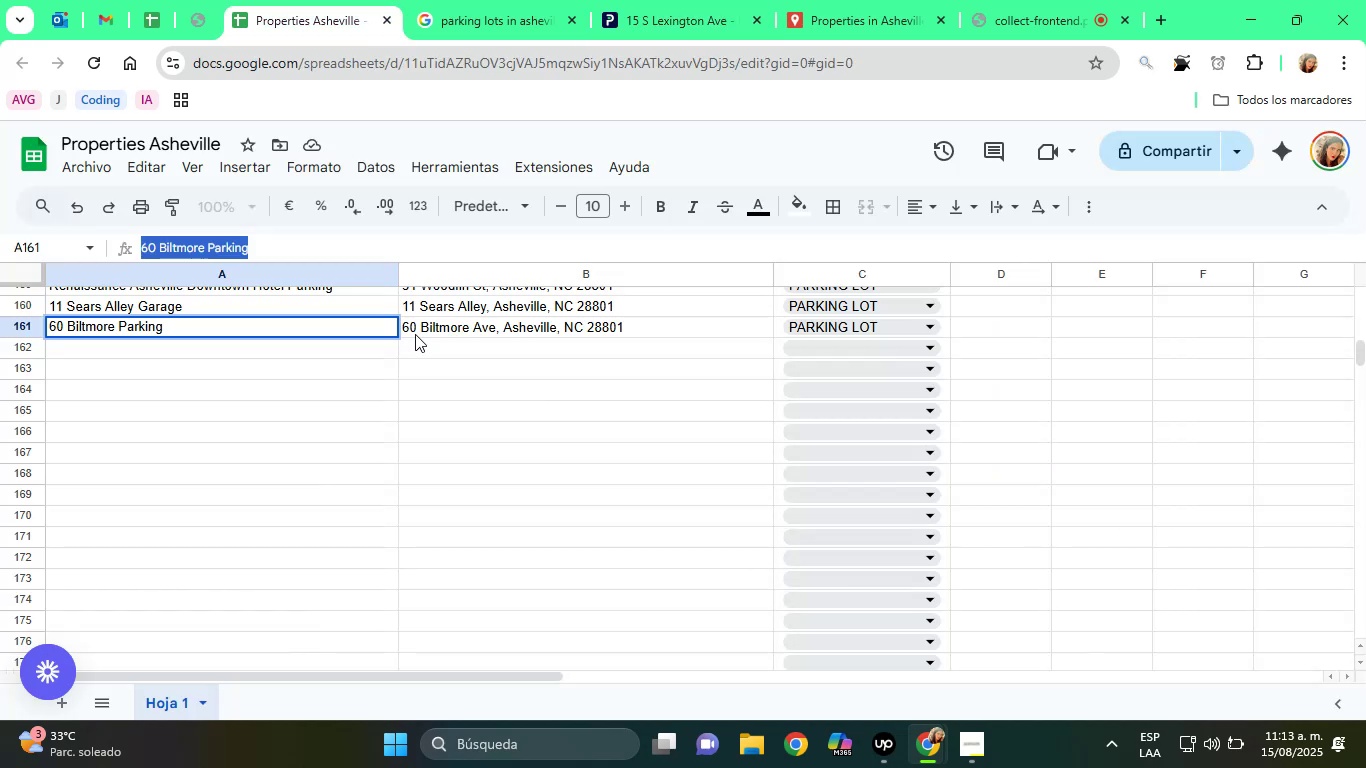 
left_click([443, 326])
 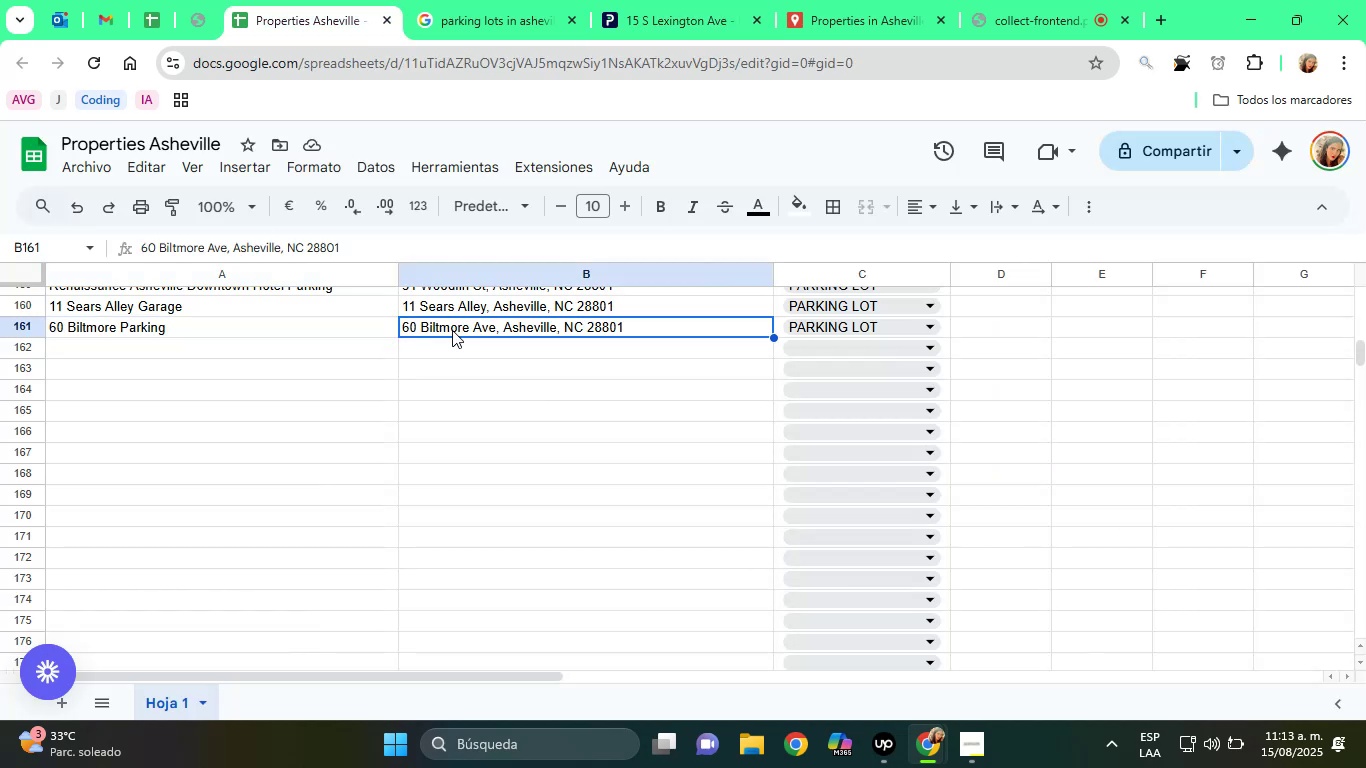 
scroll: coordinate [483, 393], scroll_direction: up, amount: 9.0
 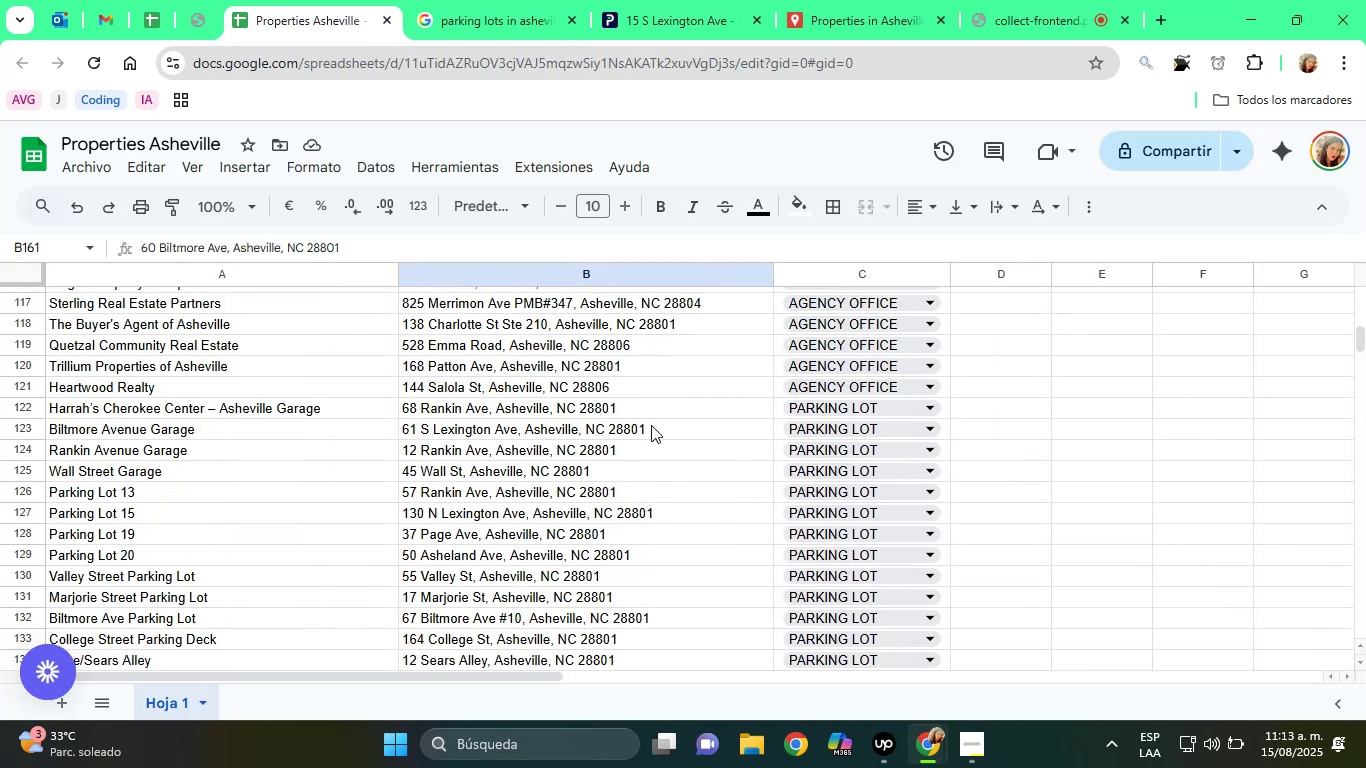 
left_click([640, 407])
 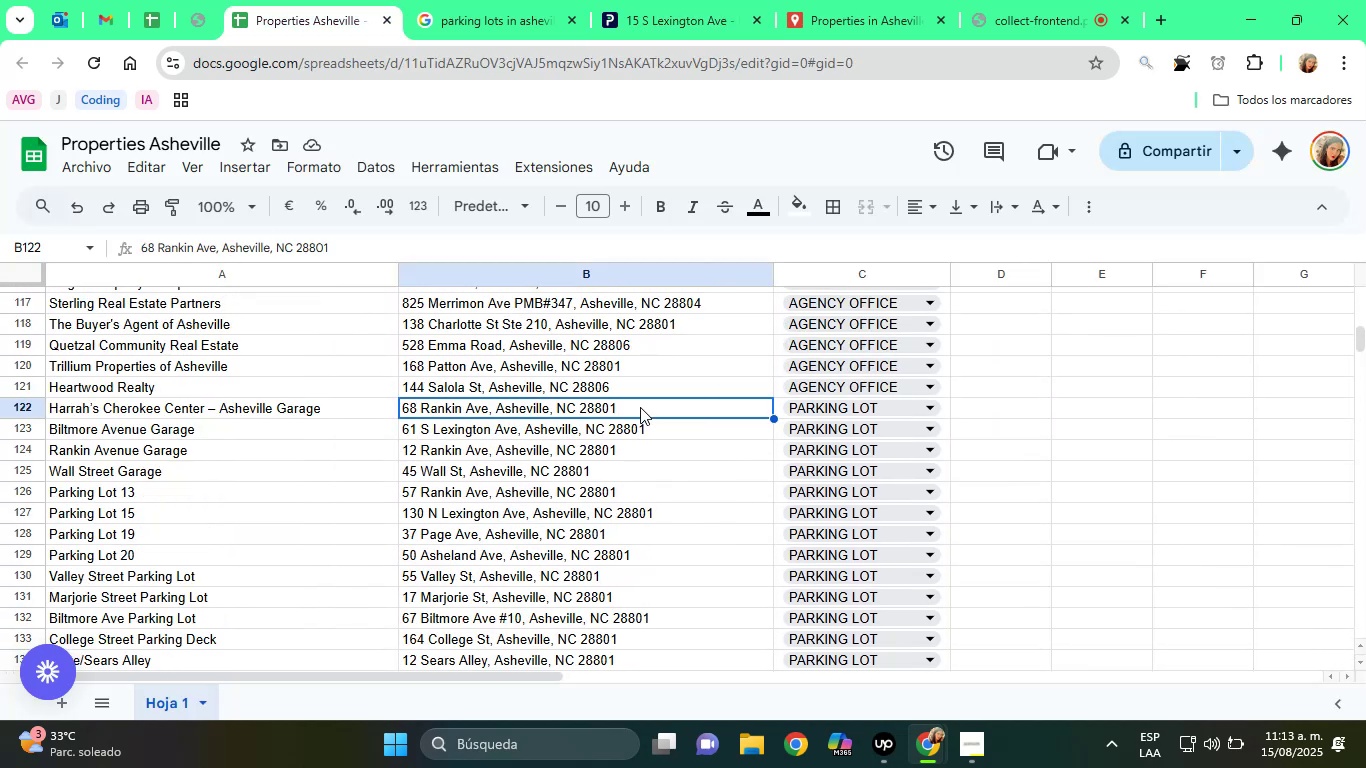 
key(ArrowDown)
 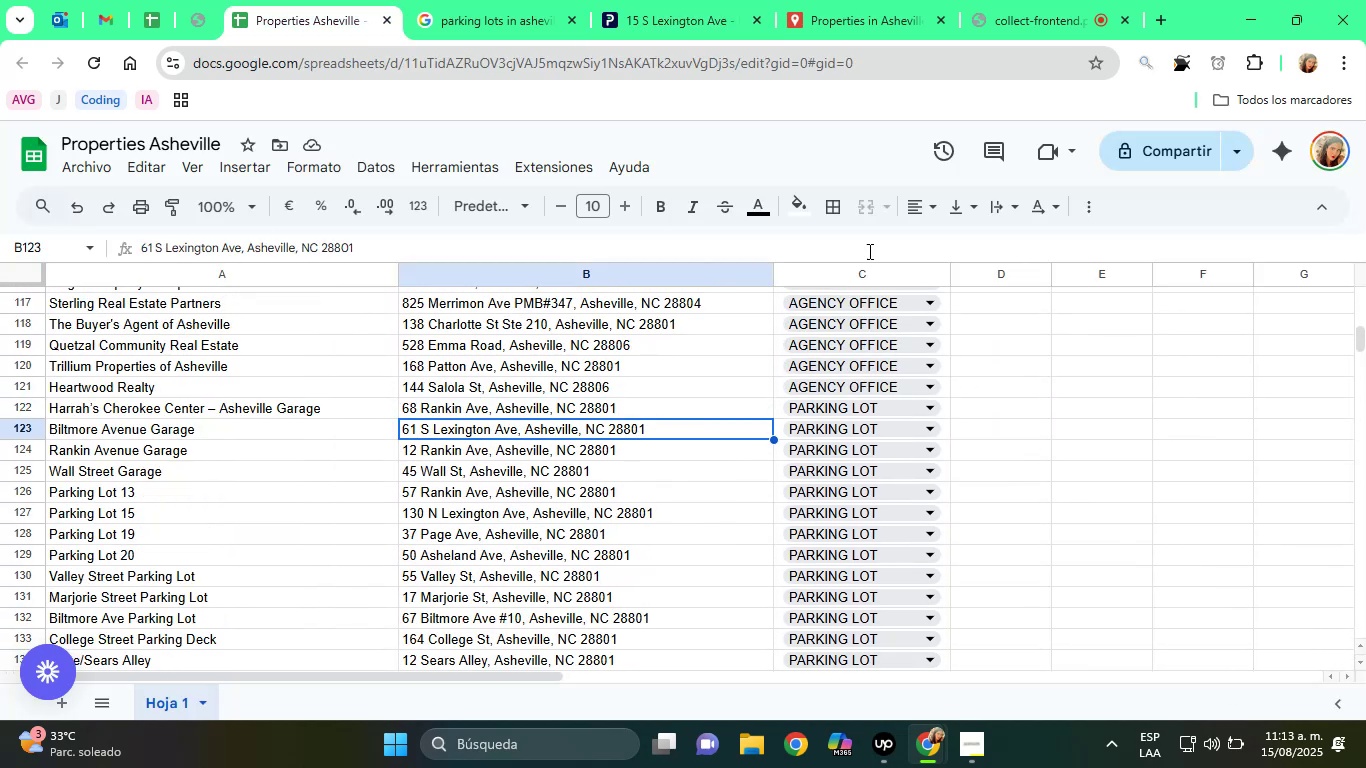 
left_click([687, 21])
 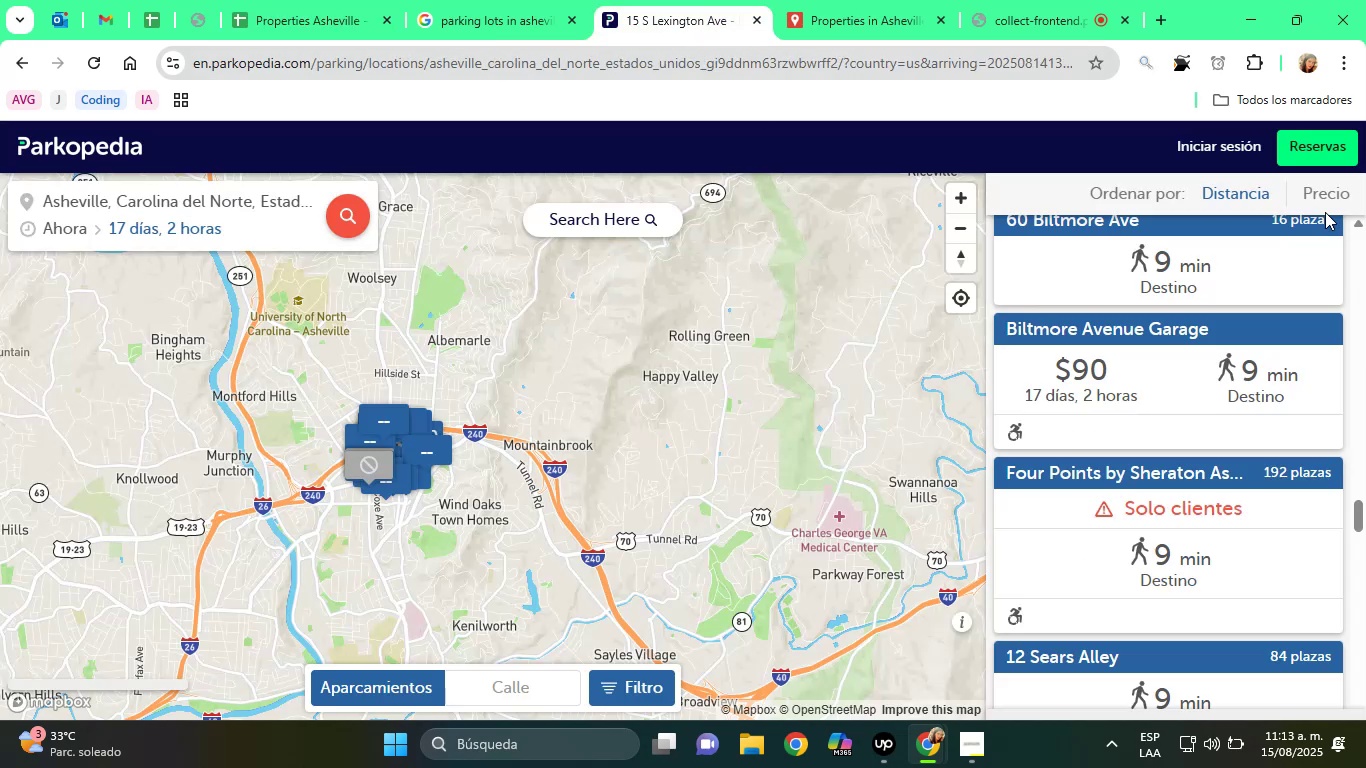 
scroll: coordinate [1284, 419], scroll_direction: down, amount: 1.0
 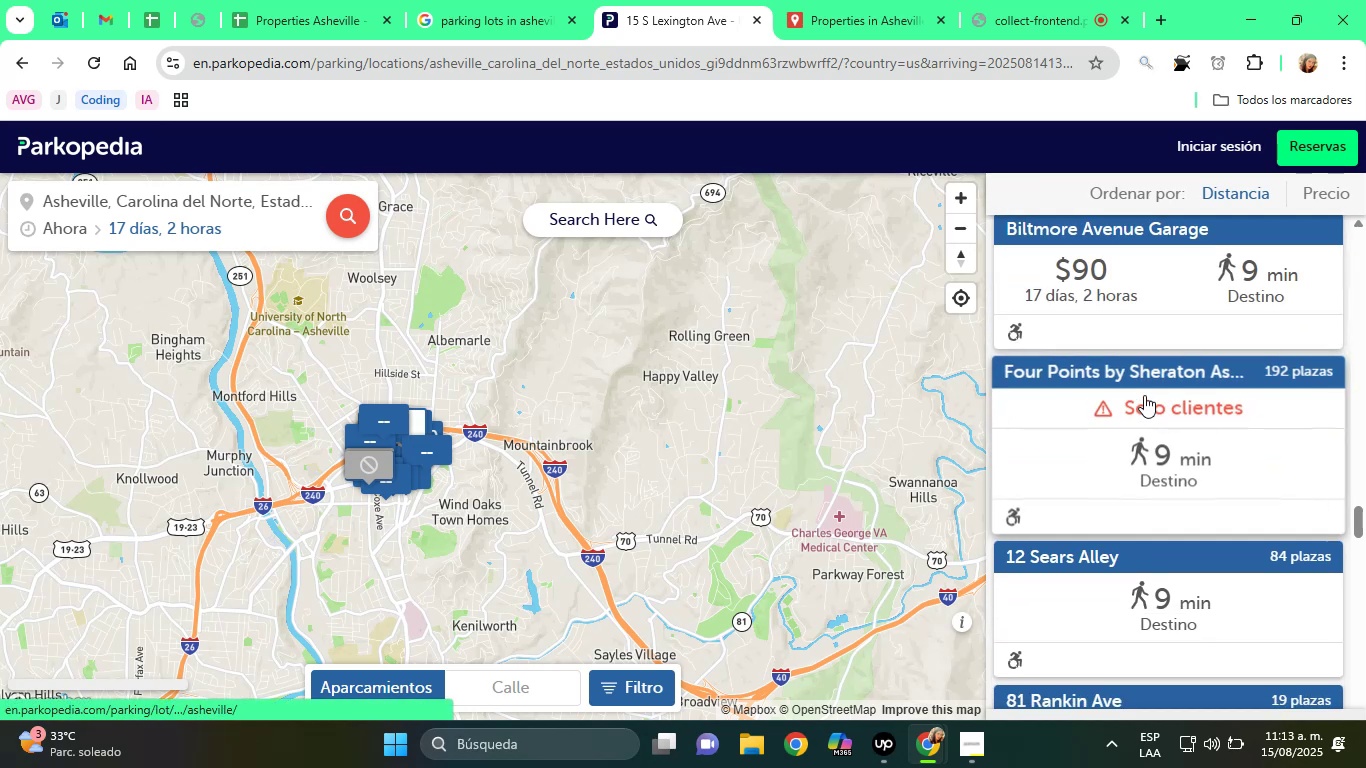 
left_click([1107, 378])
 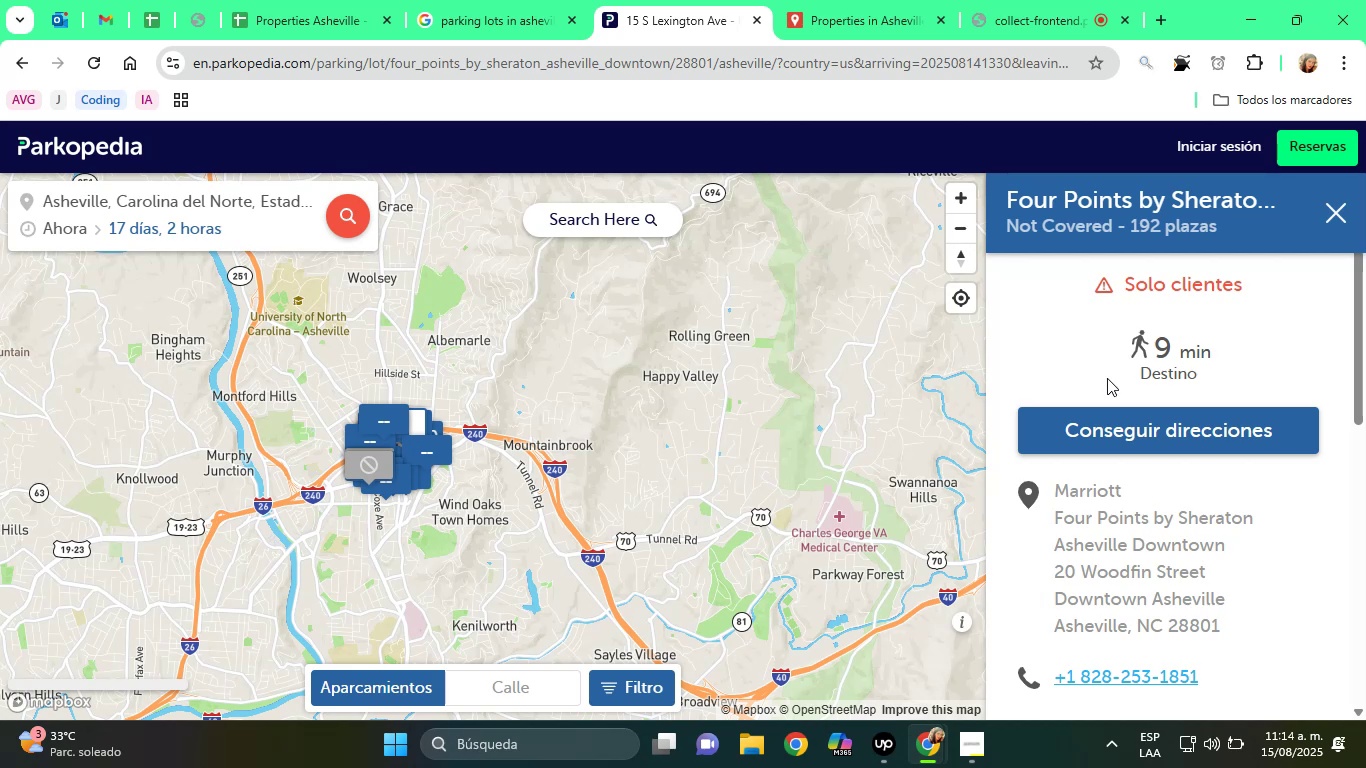 
wait(41.9)
 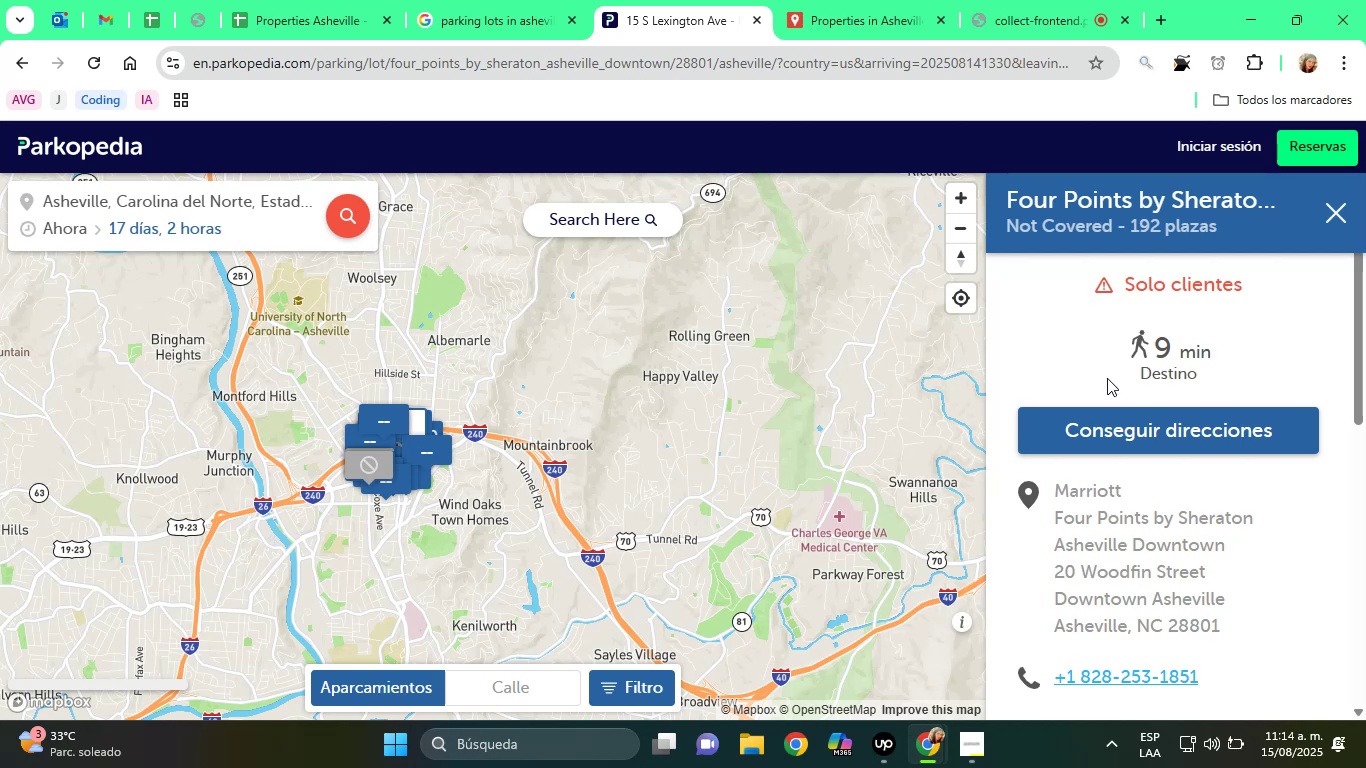 
scroll: coordinate [1138, 512], scroll_direction: down, amount: 1.0
 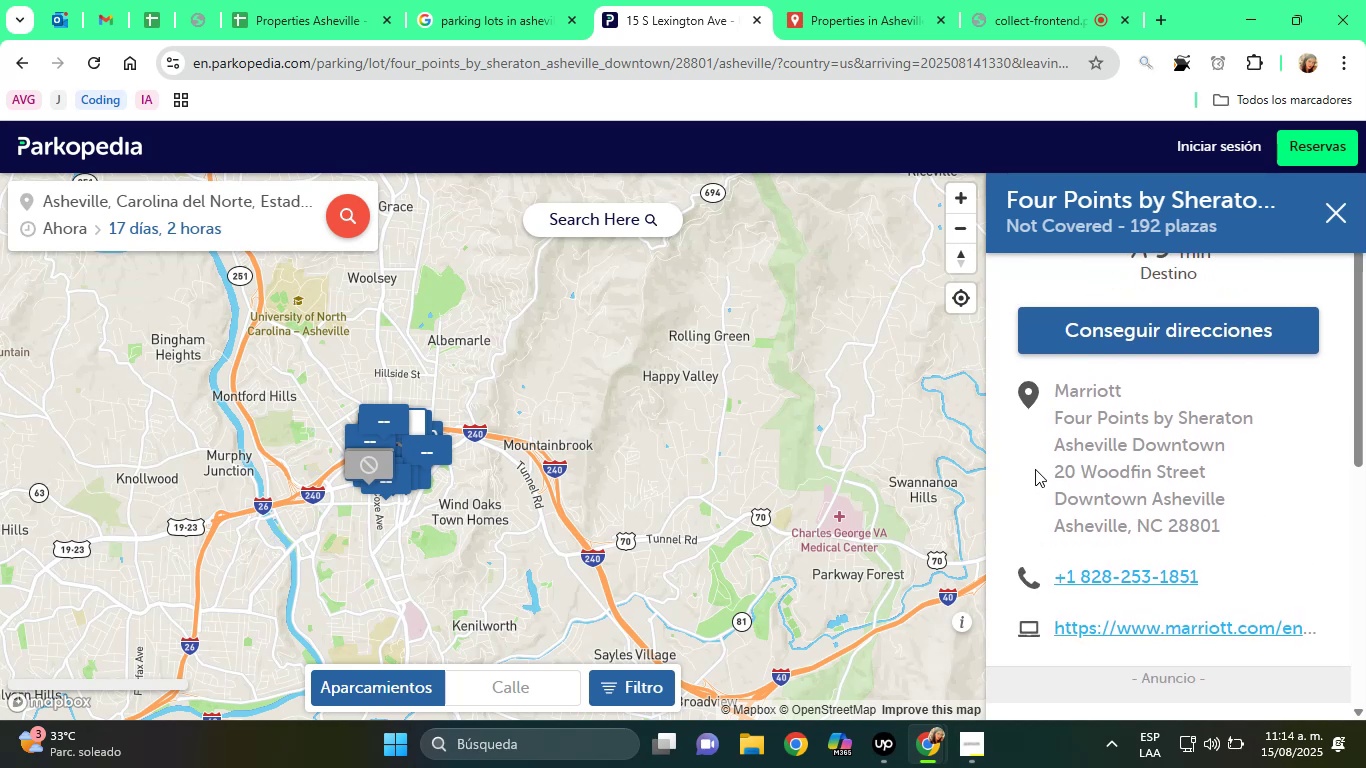 
left_click_drag(start_coordinate=[1055, 473], to_coordinate=[1242, 492])
 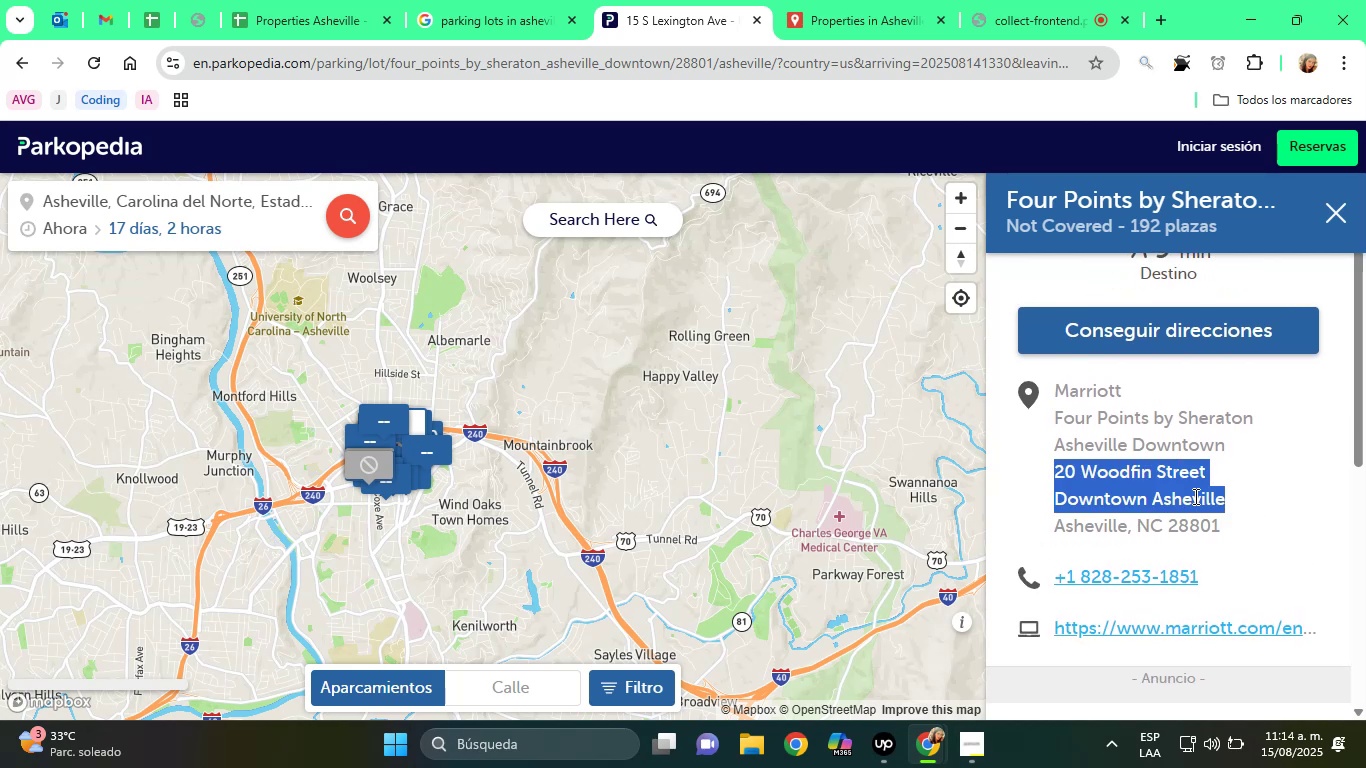 
left_click([1194, 496])
 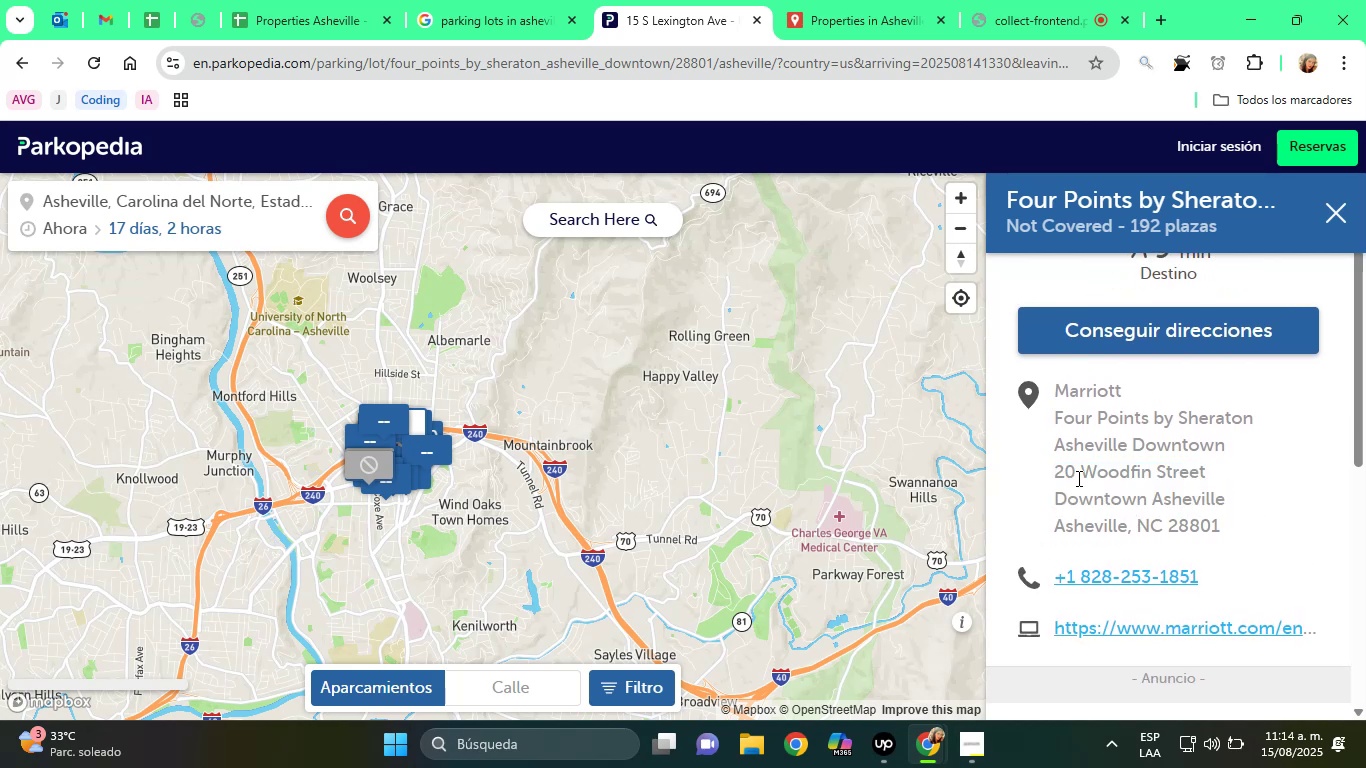 
left_click_drag(start_coordinate=[1057, 471], to_coordinate=[1226, 521])
 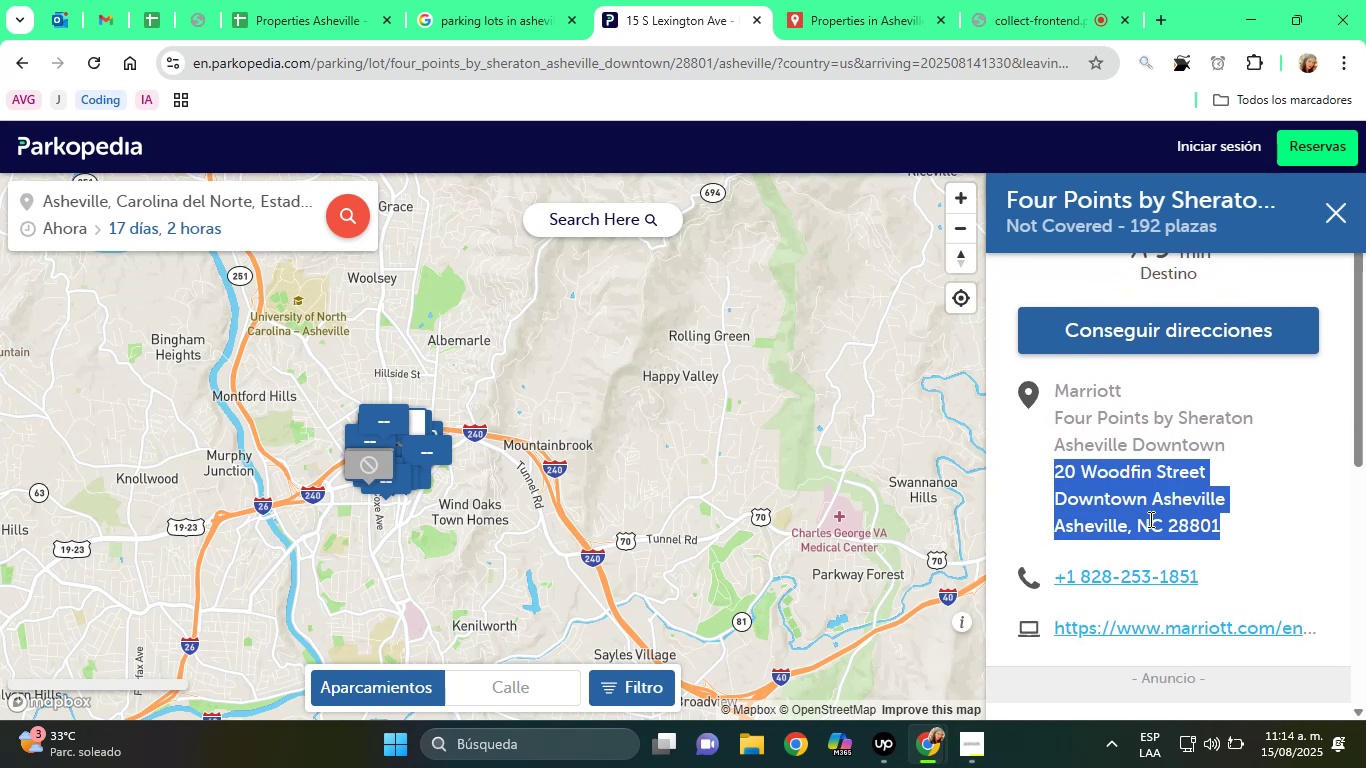 
right_click([1148, 519])
 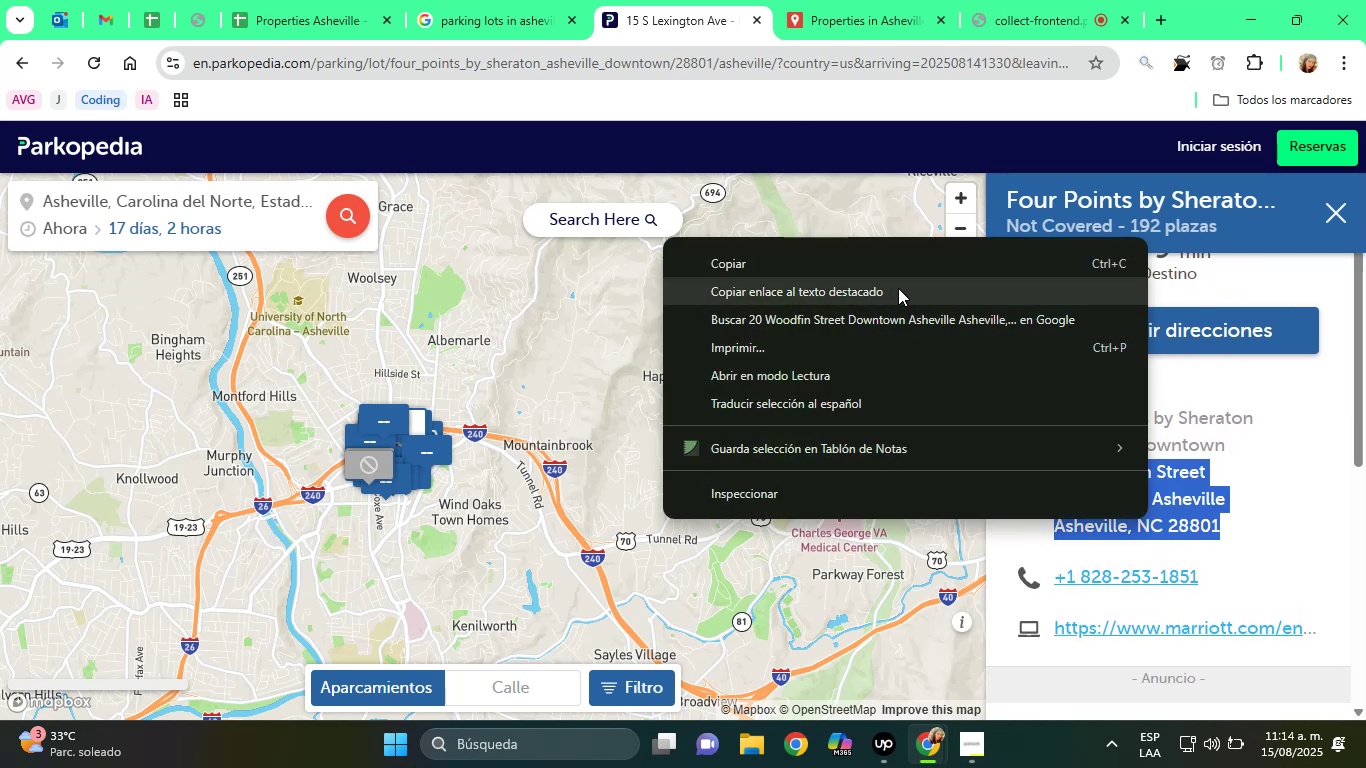 
left_click_drag(start_coordinate=[865, 277], to_coordinate=[839, 268])
 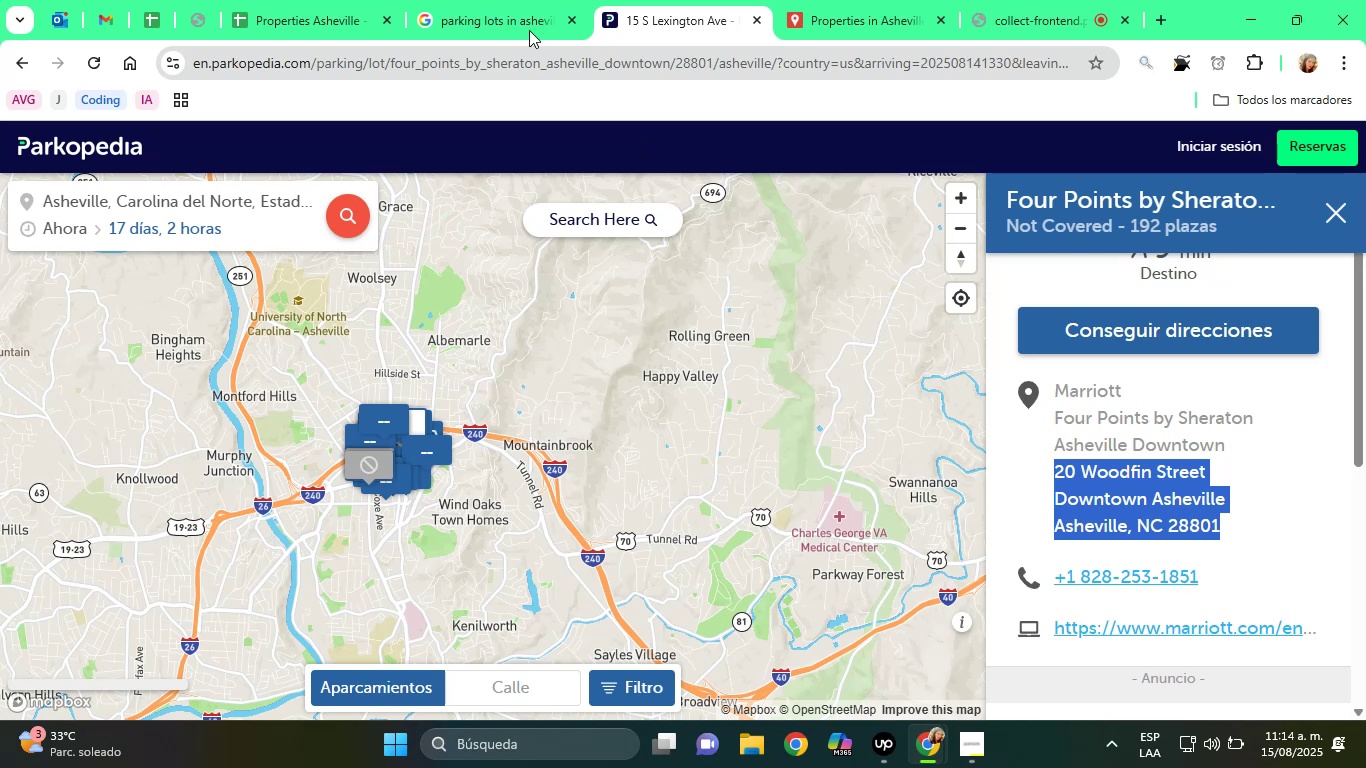 
left_click([479, 0])
 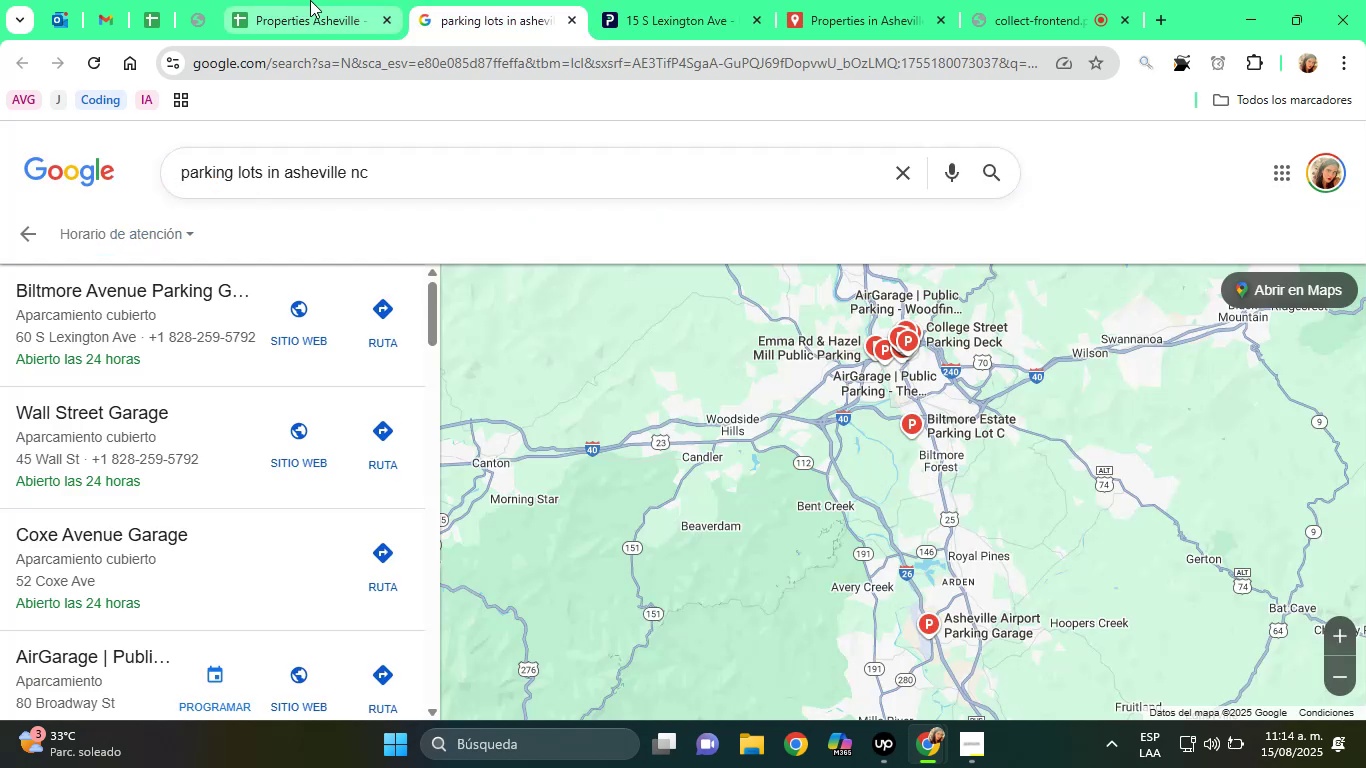 
left_click([310, 0])
 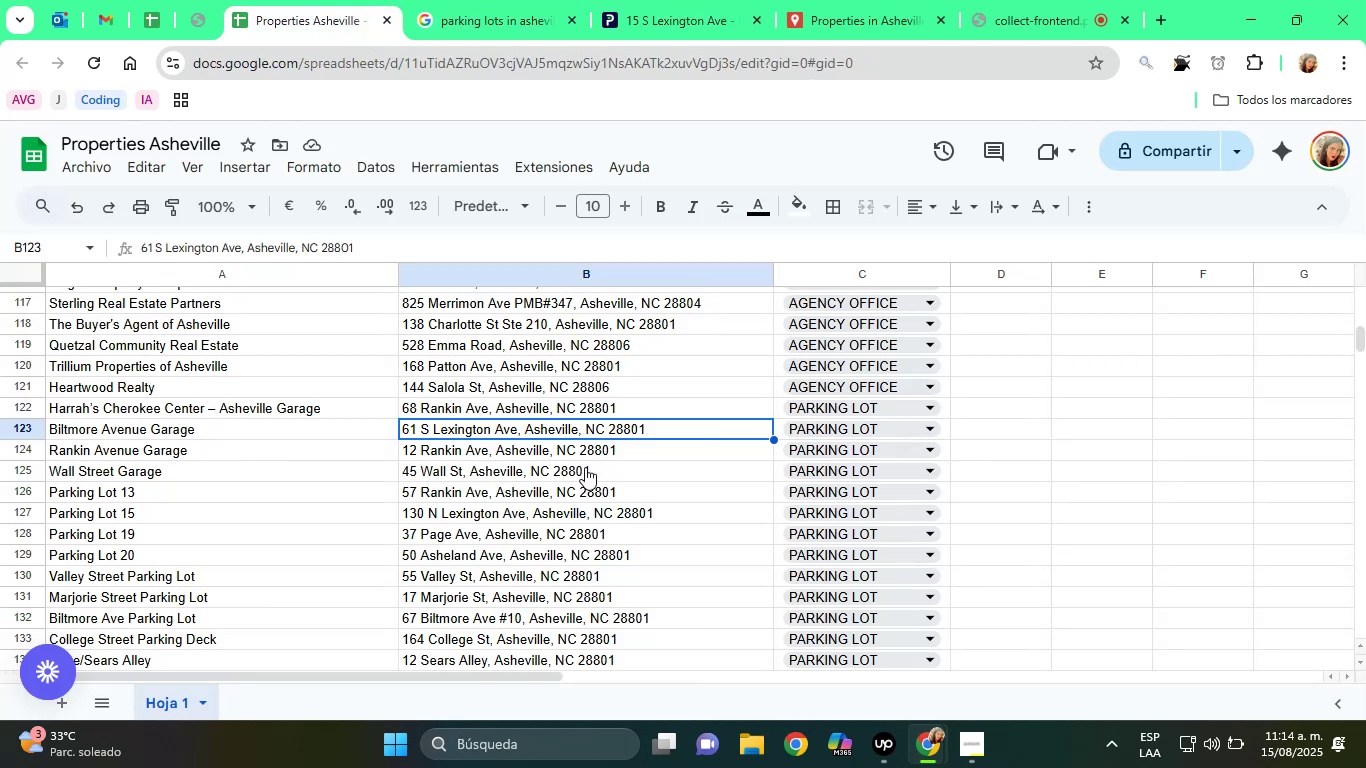 
scroll: coordinate [606, 433], scroll_direction: down, amount: 10.0
 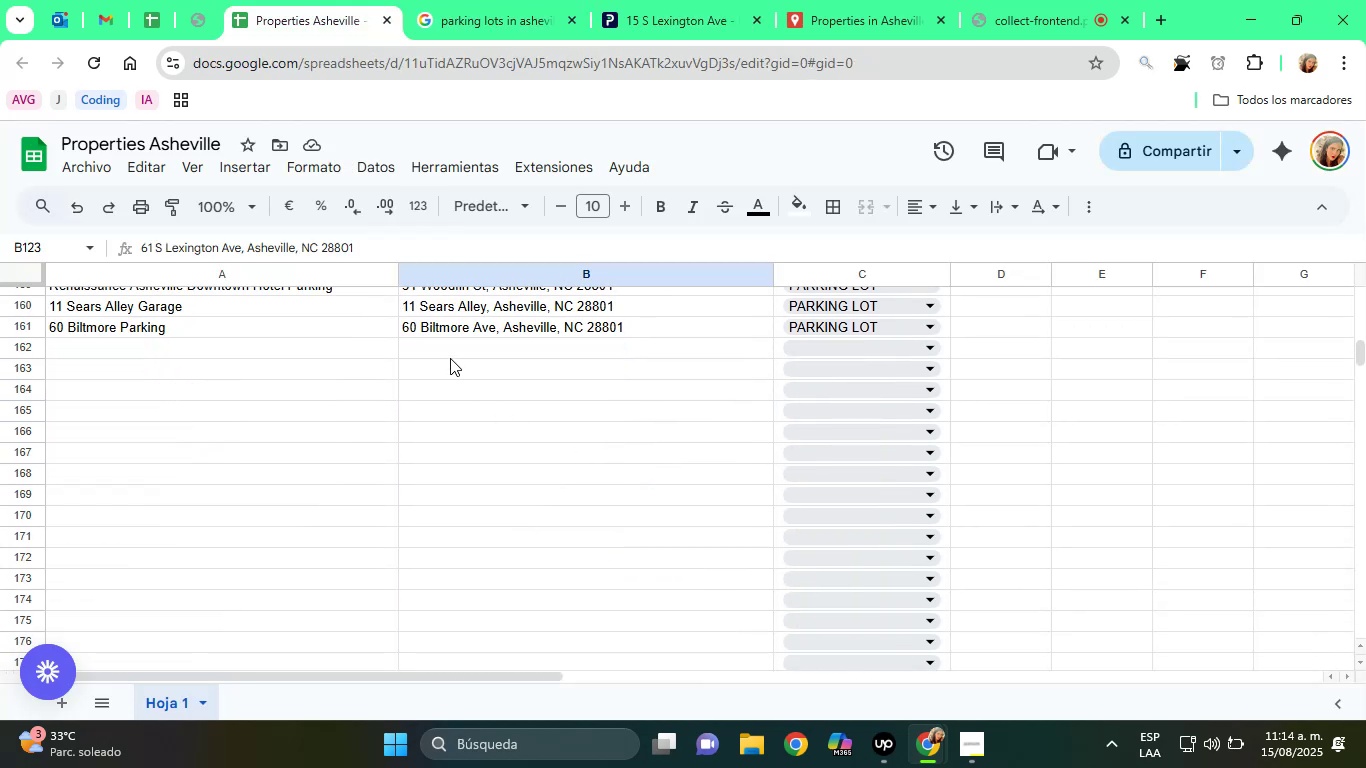 
right_click([444, 355])
 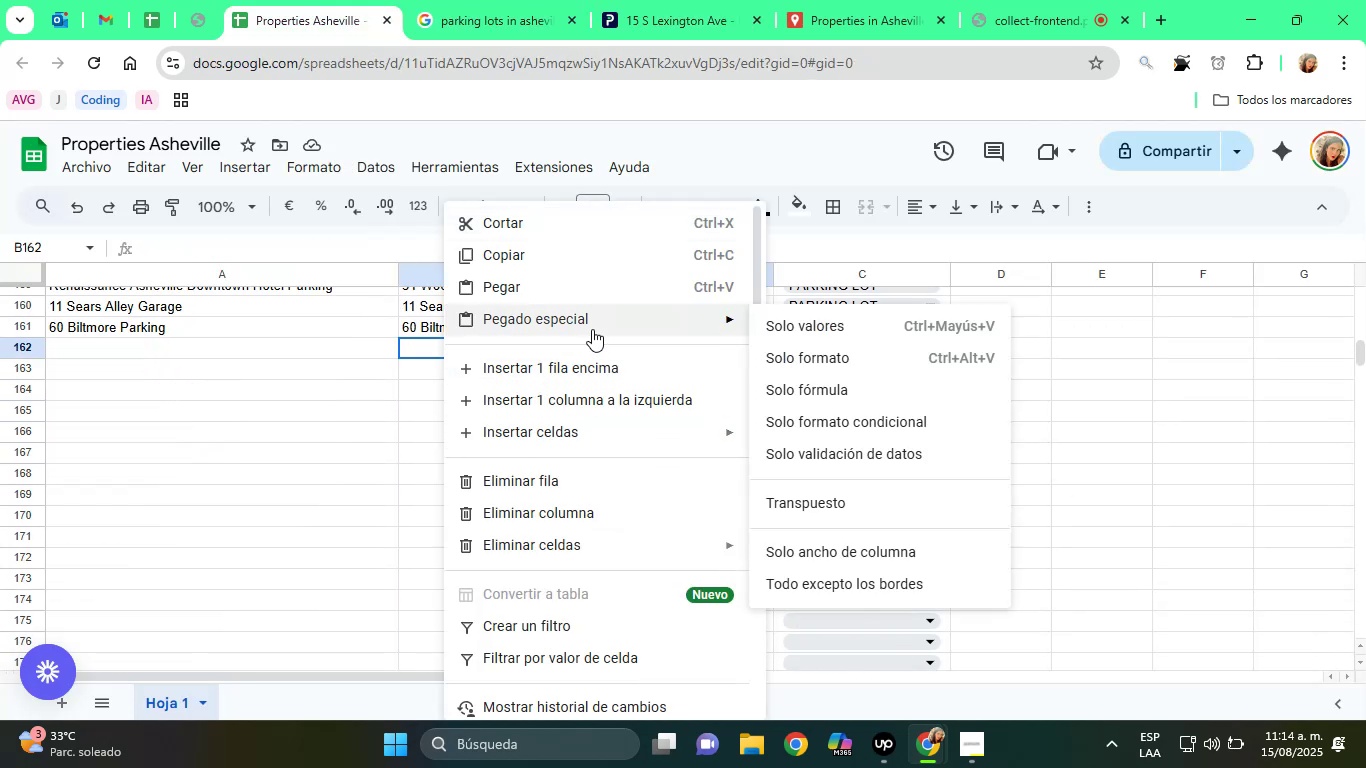 
left_click([778, 326])
 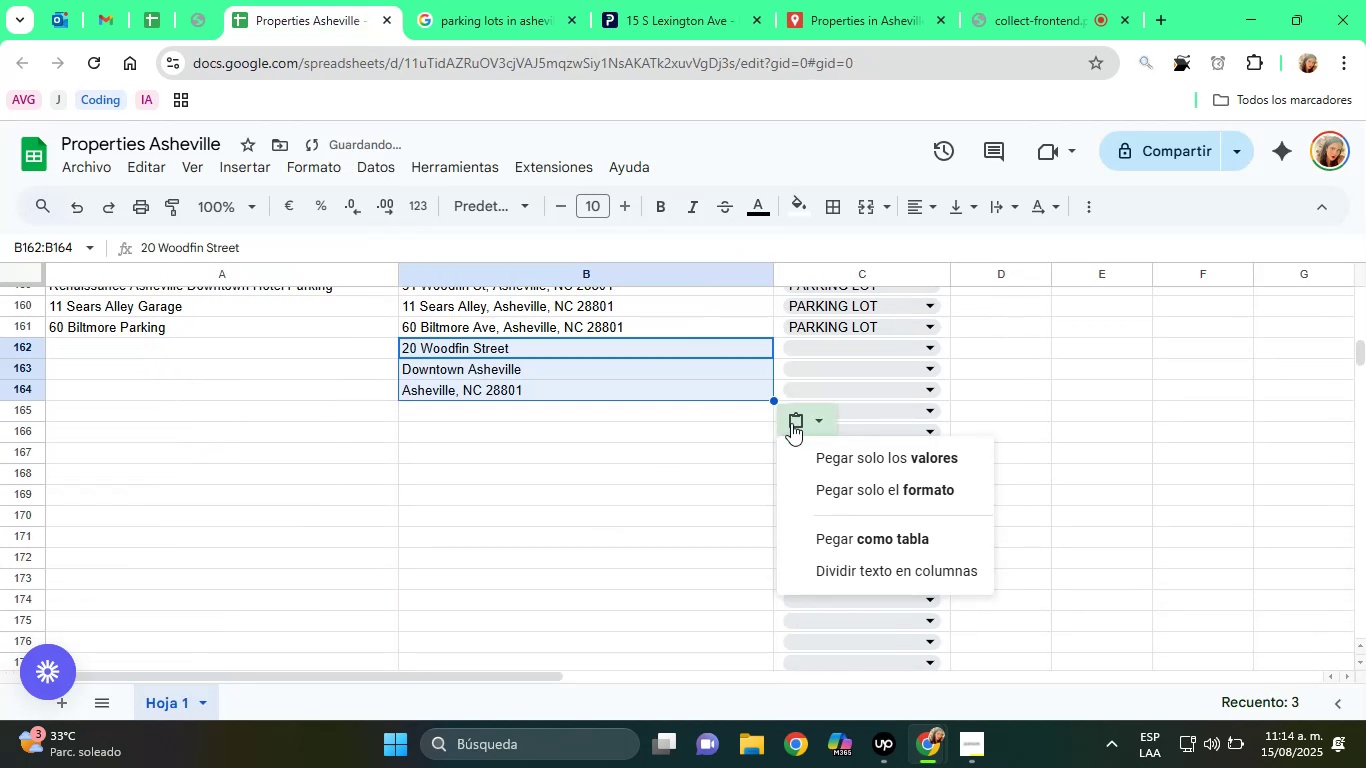 
left_click([845, 449])
 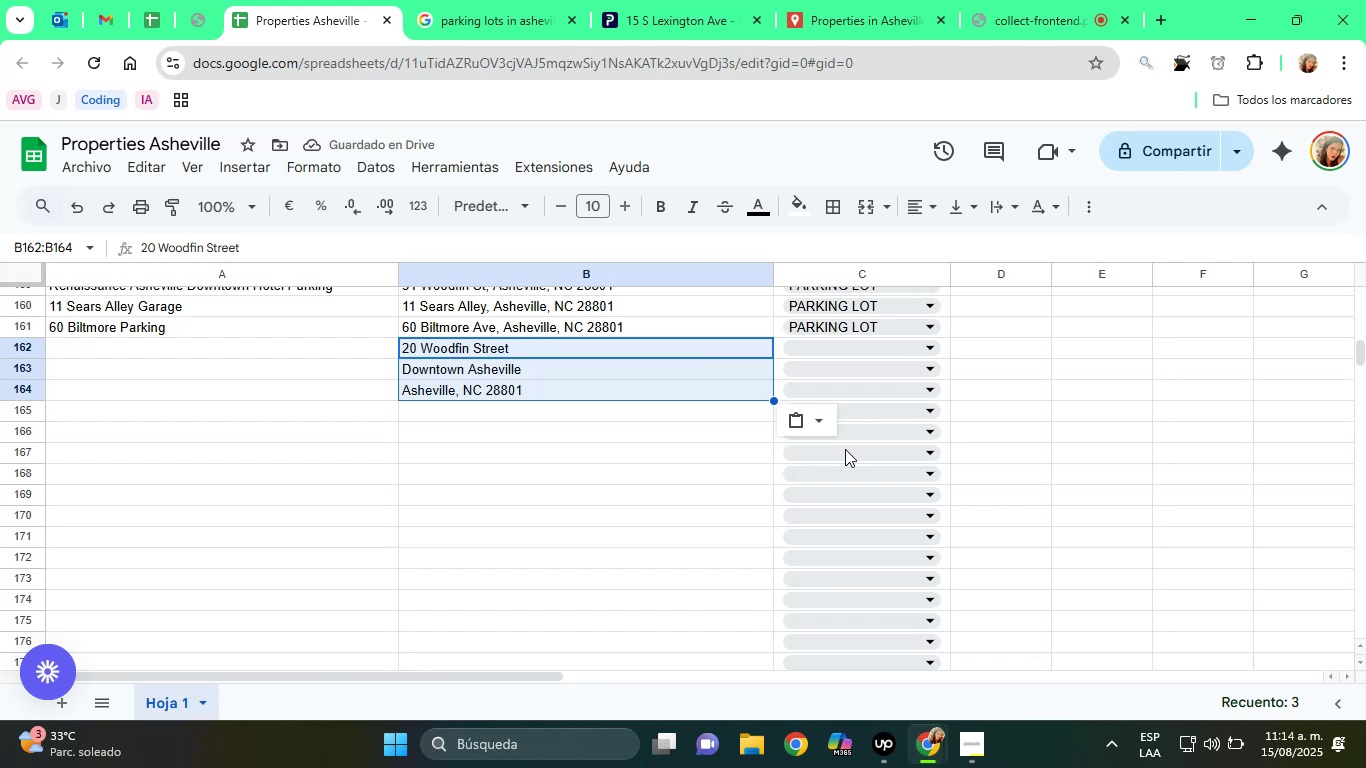 
wait(5.32)
 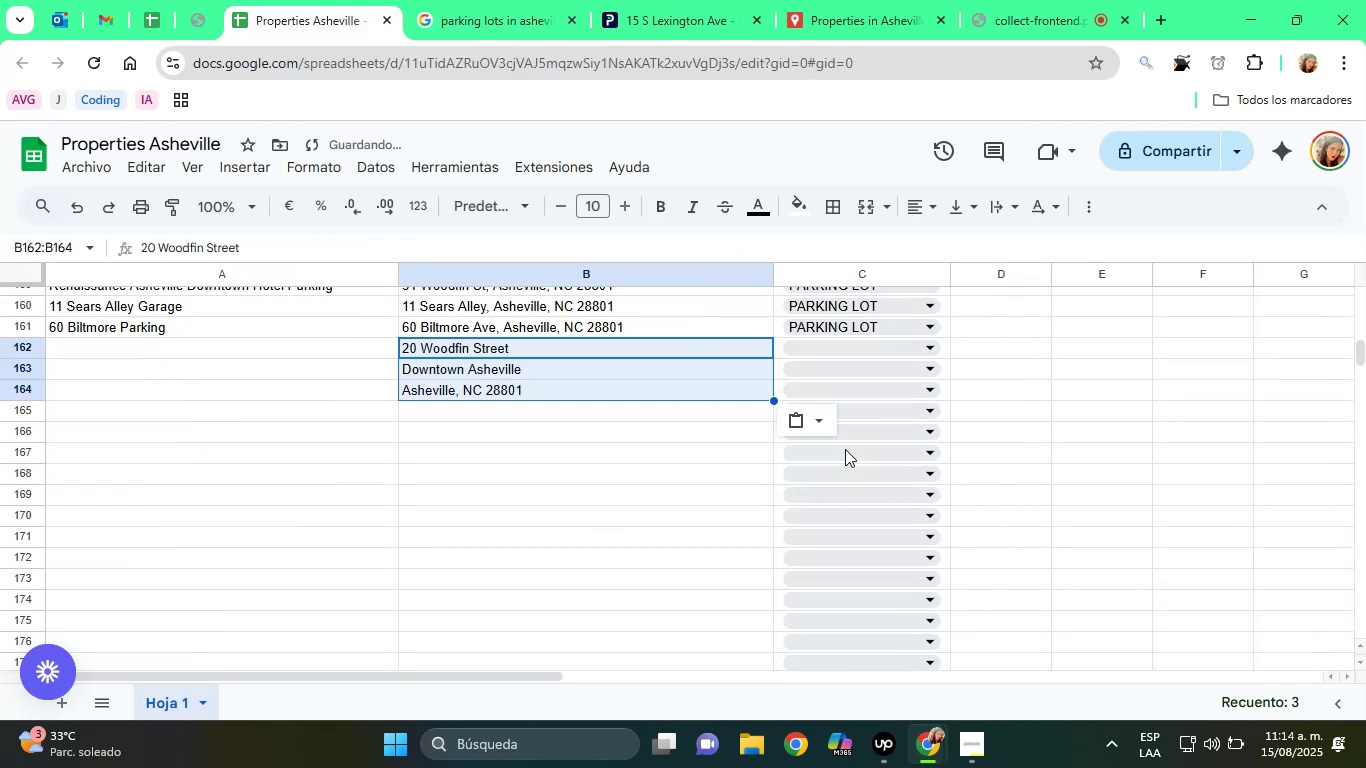 
left_click([467, 369])
 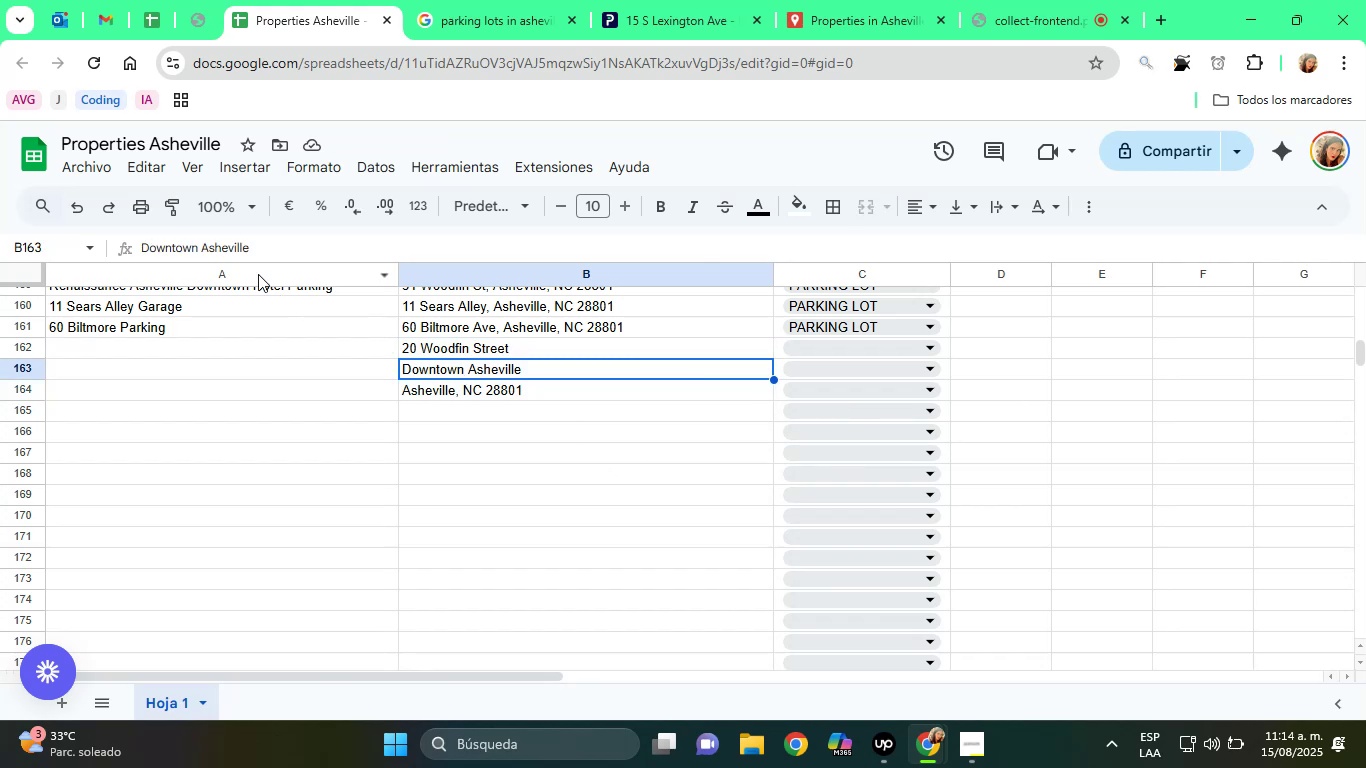 
double_click([232, 250])
 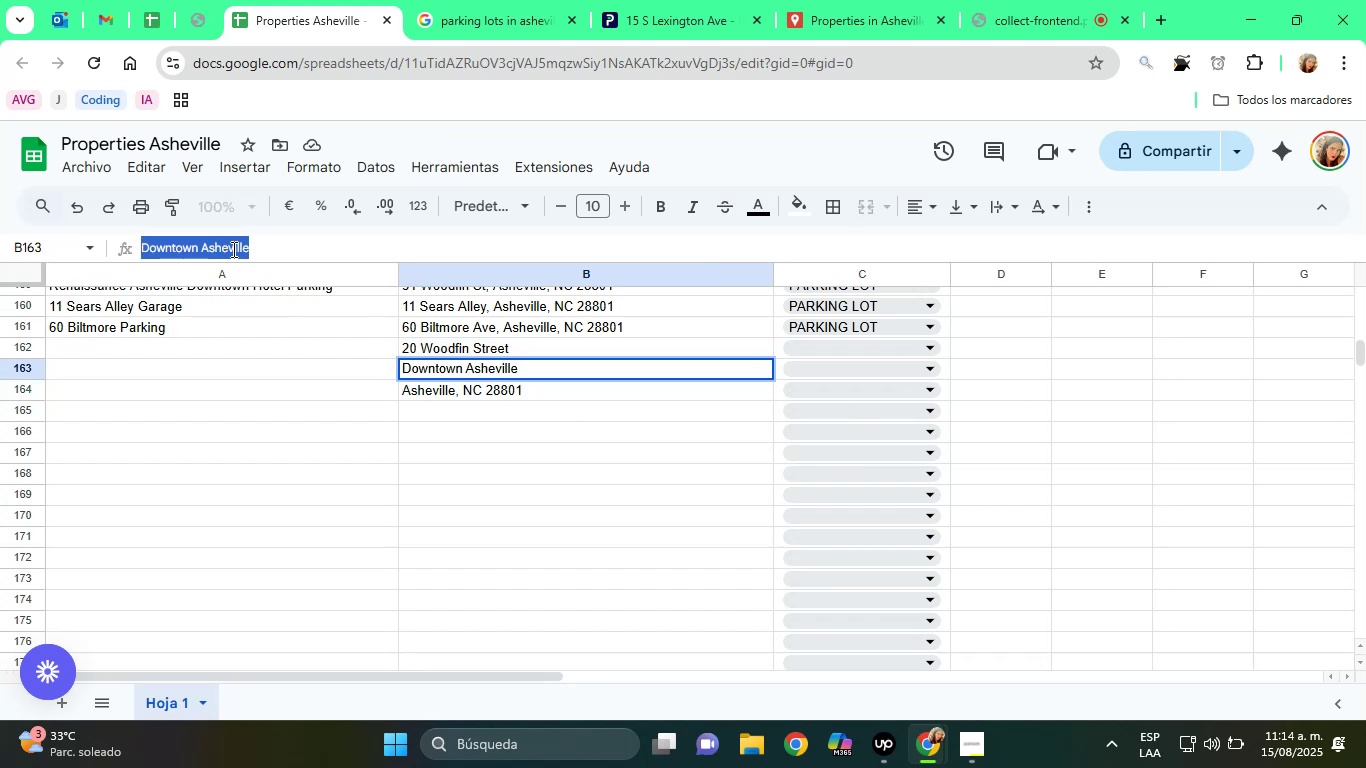 
key(Backspace)
 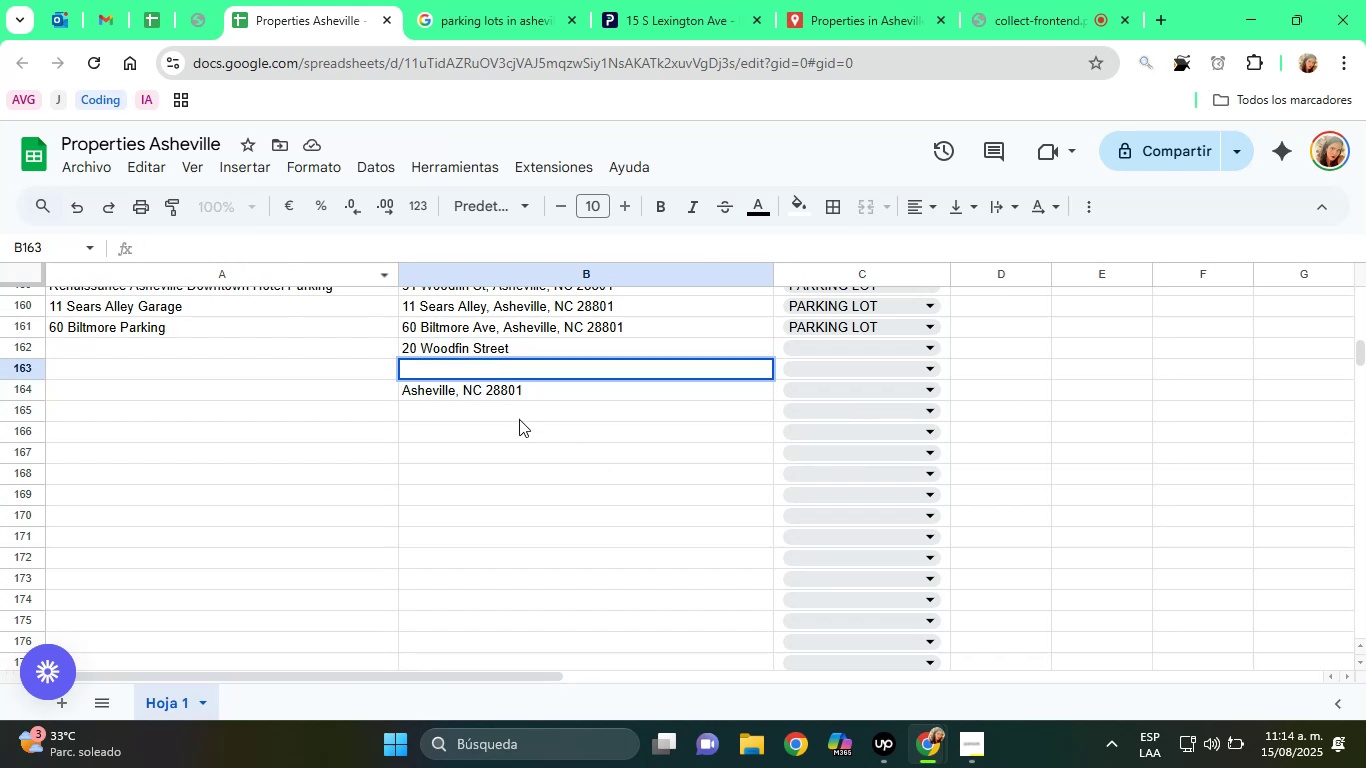 
left_click([504, 396])
 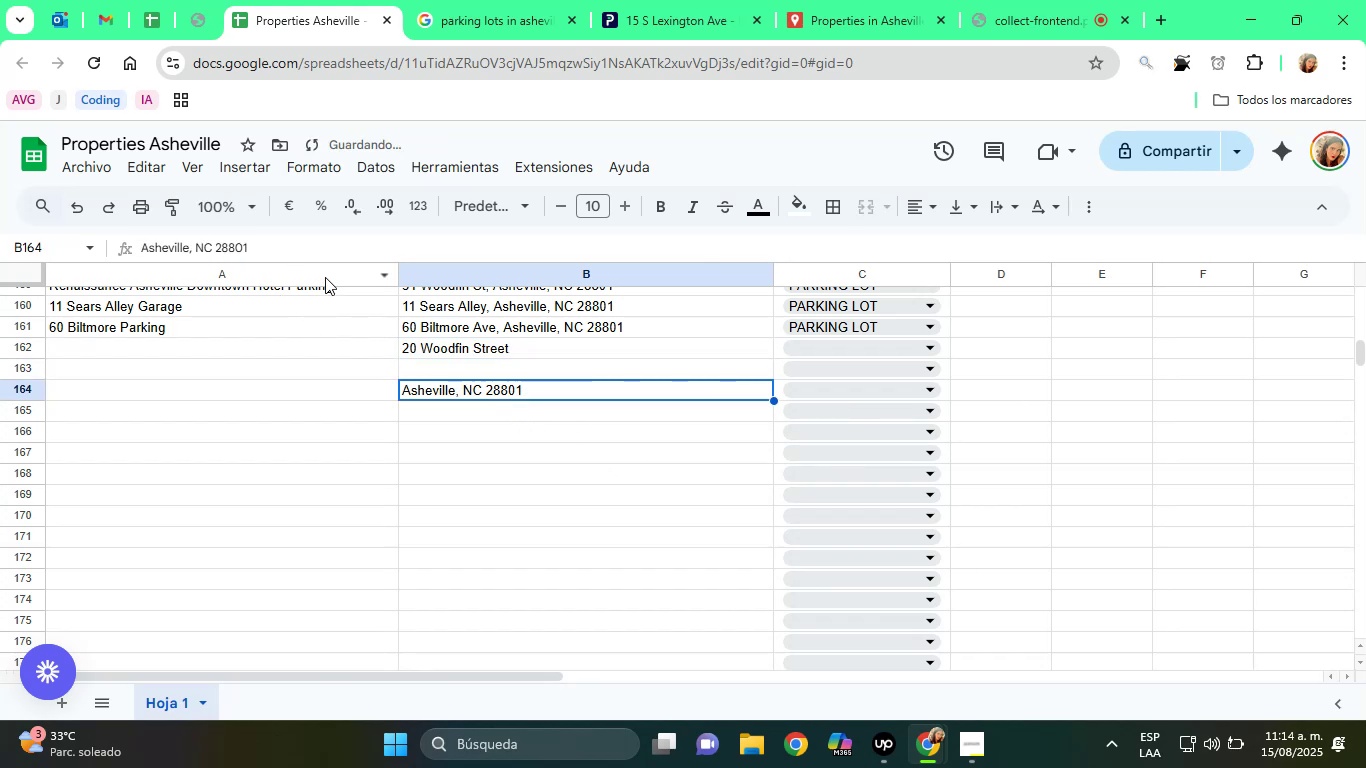 
left_click([263, 249])
 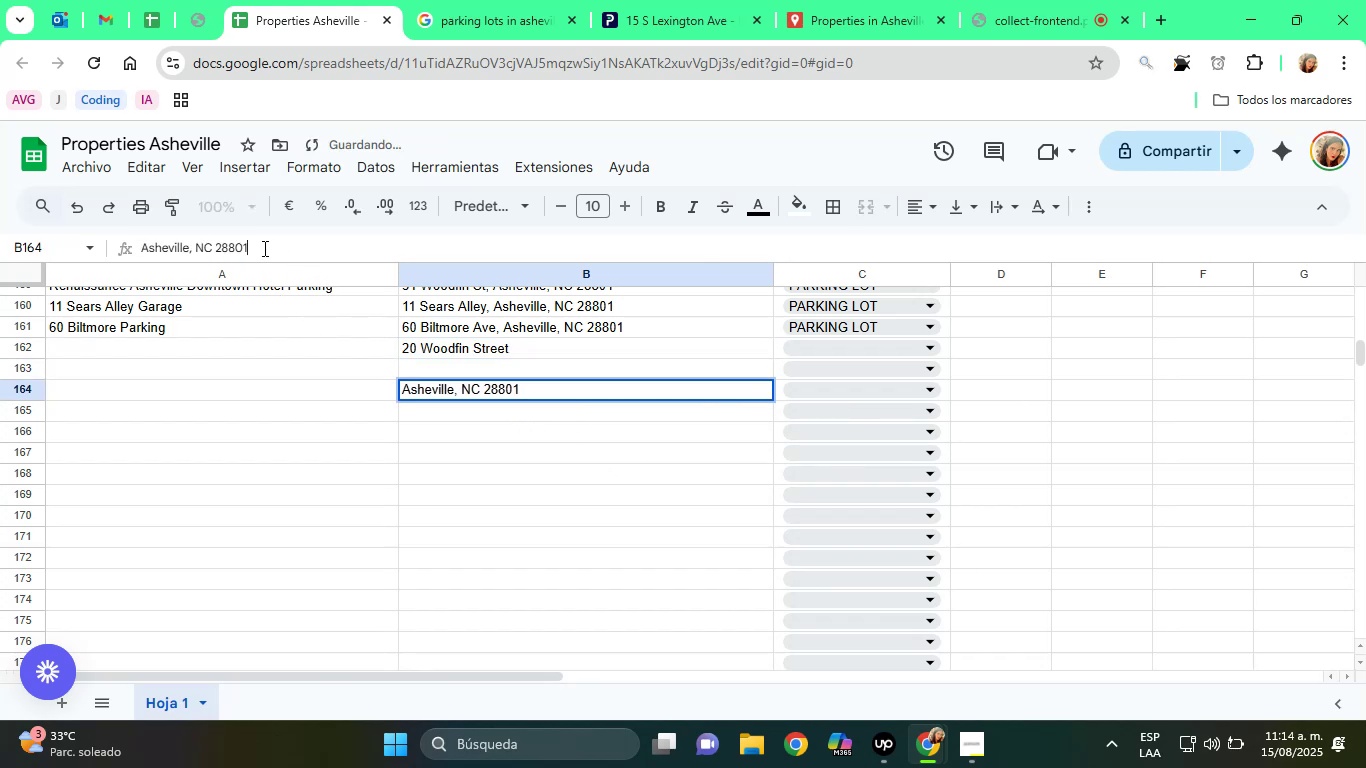 
triple_click([263, 248])
 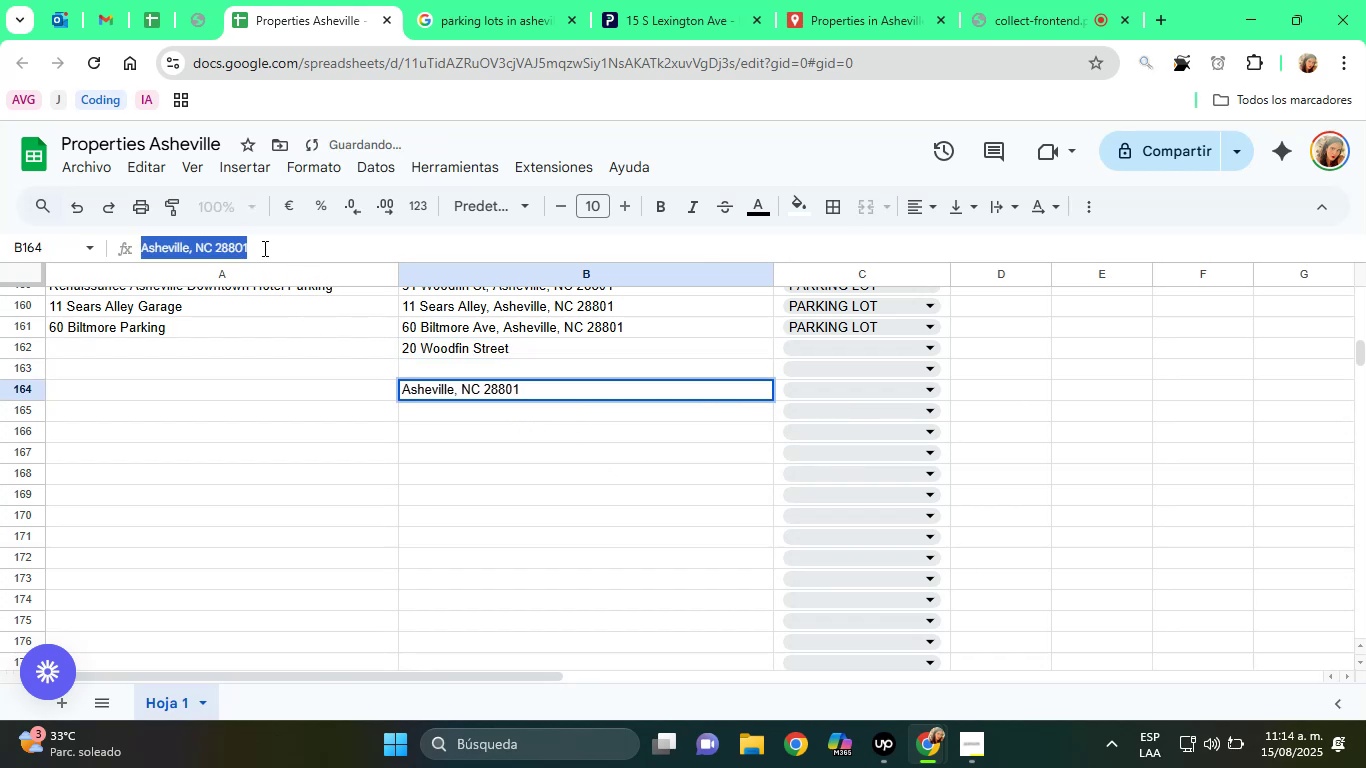 
right_click([263, 248])
 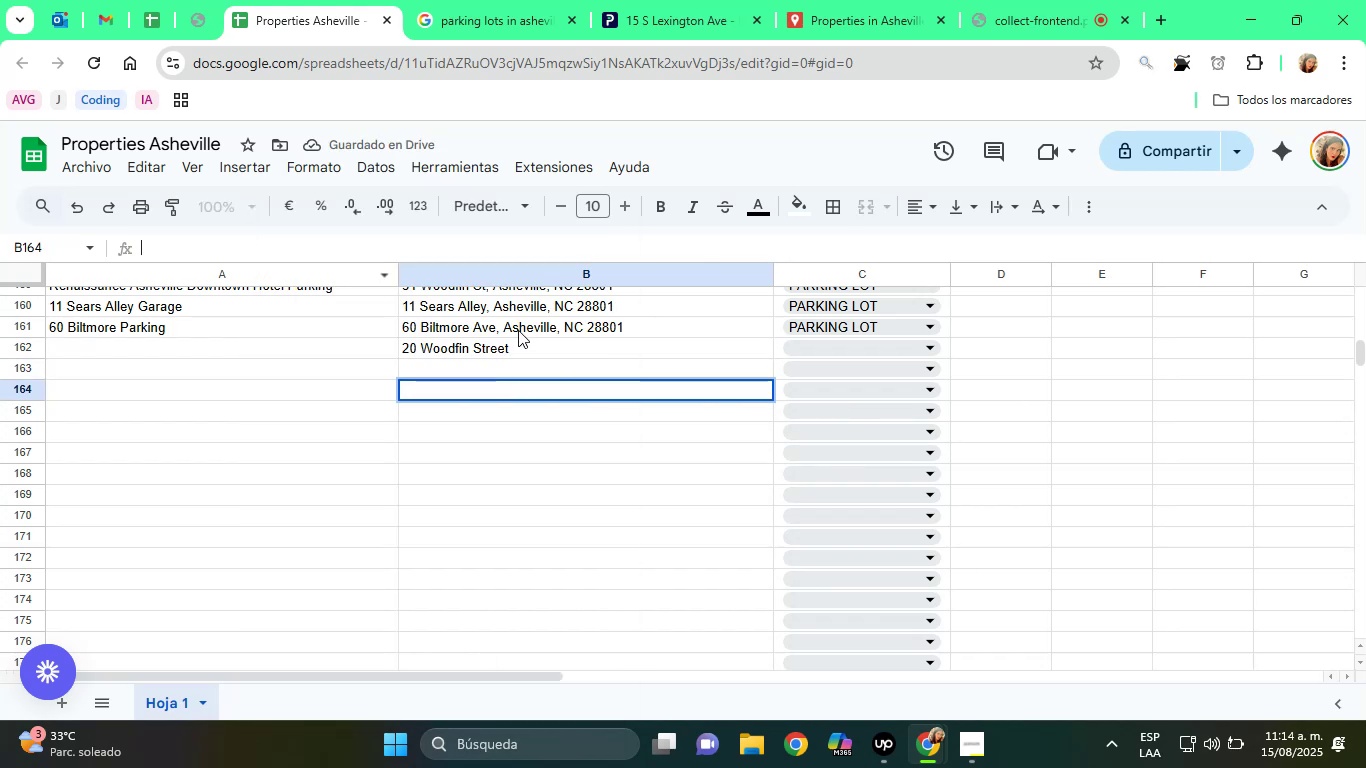 
left_click([546, 346])
 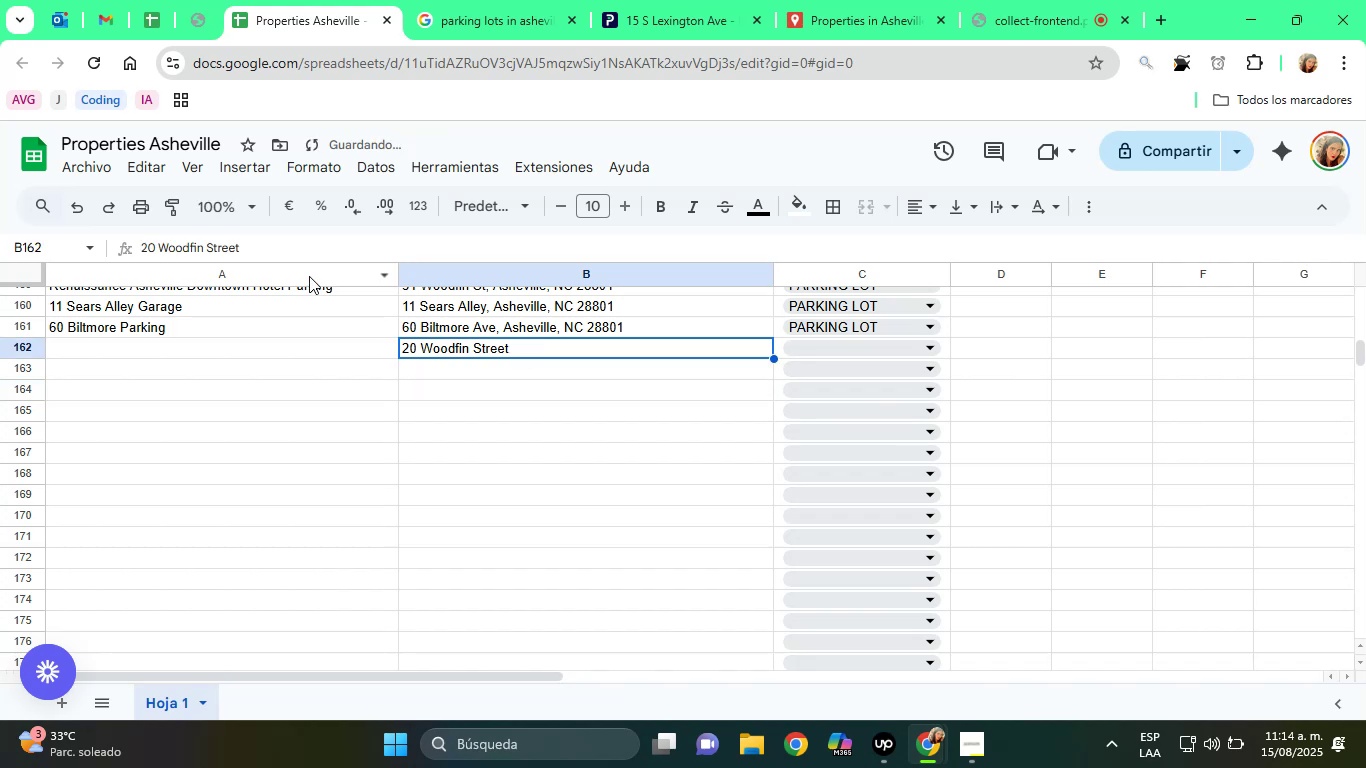 
left_click([298, 254])
 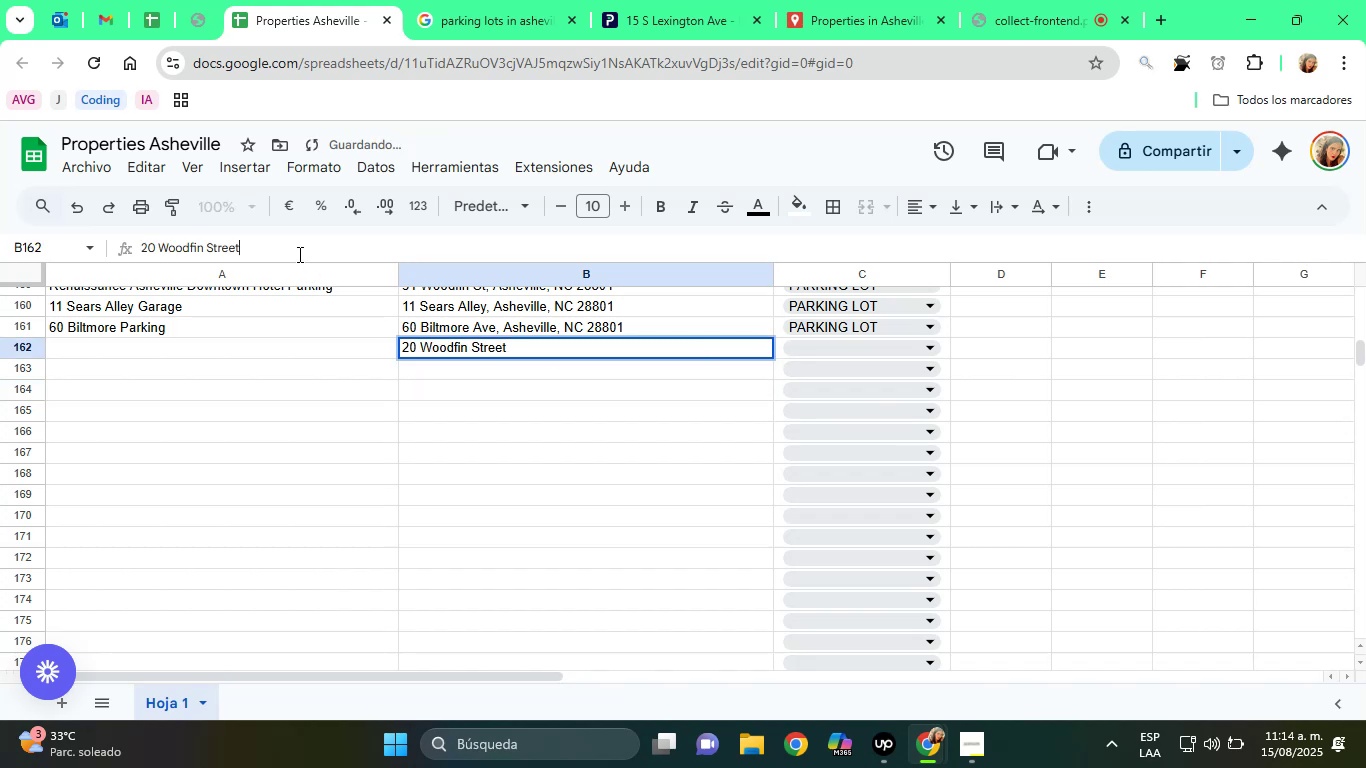 
key(Comma)
 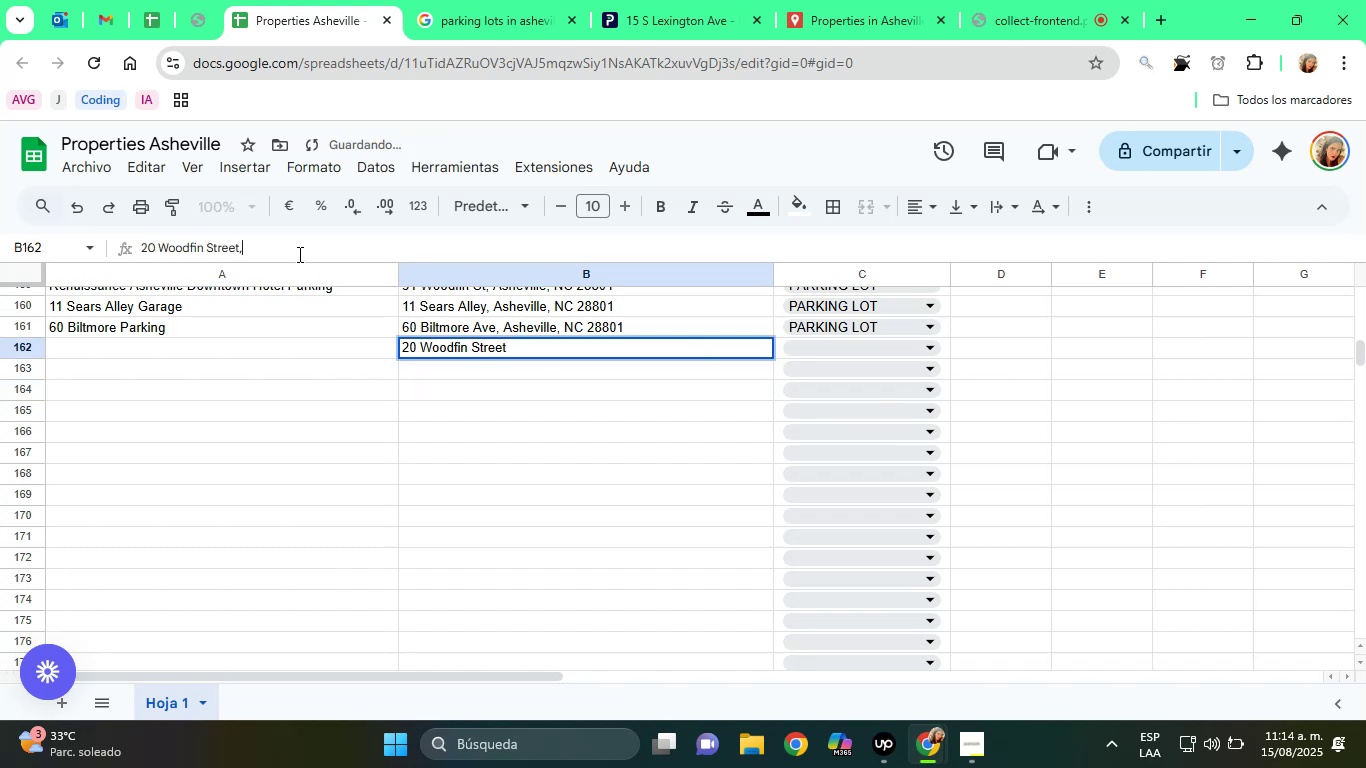 
key(Space)
 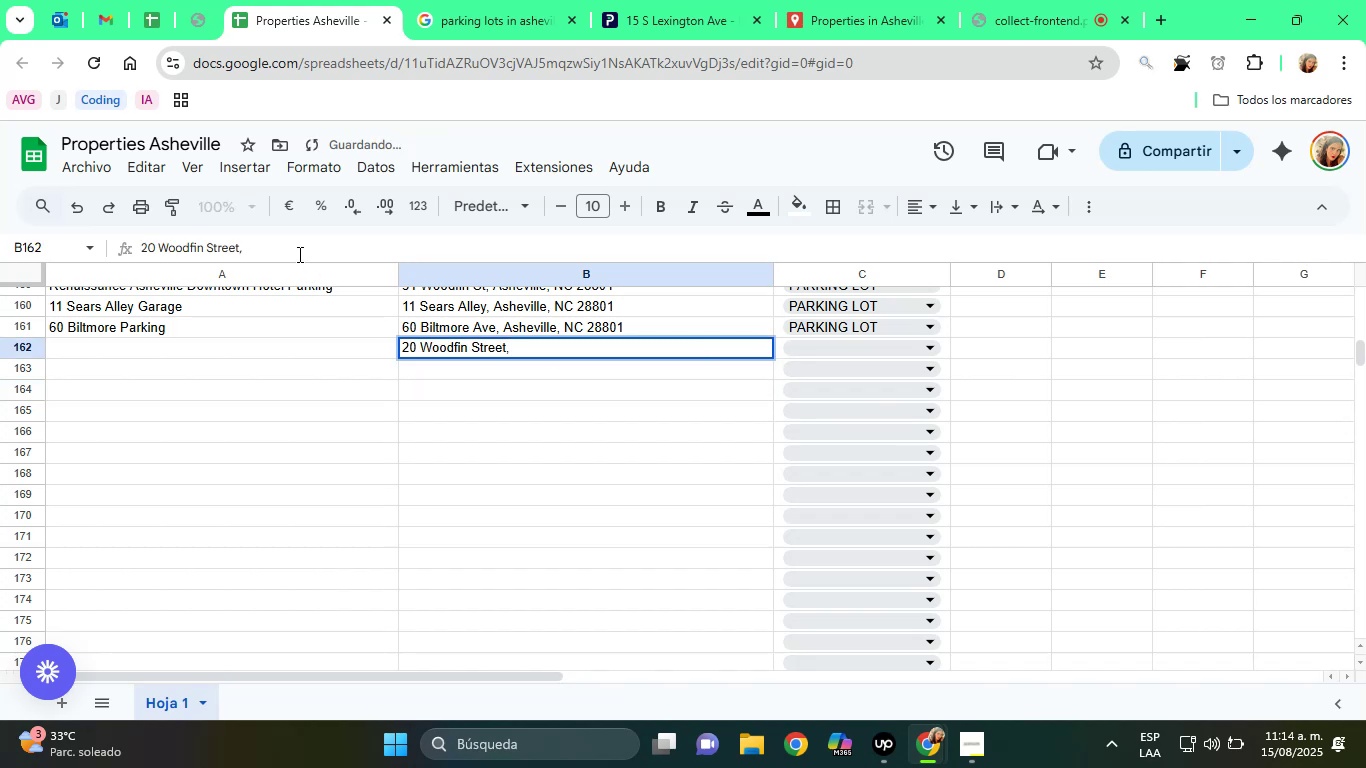 
key(Control+ControlLeft)
 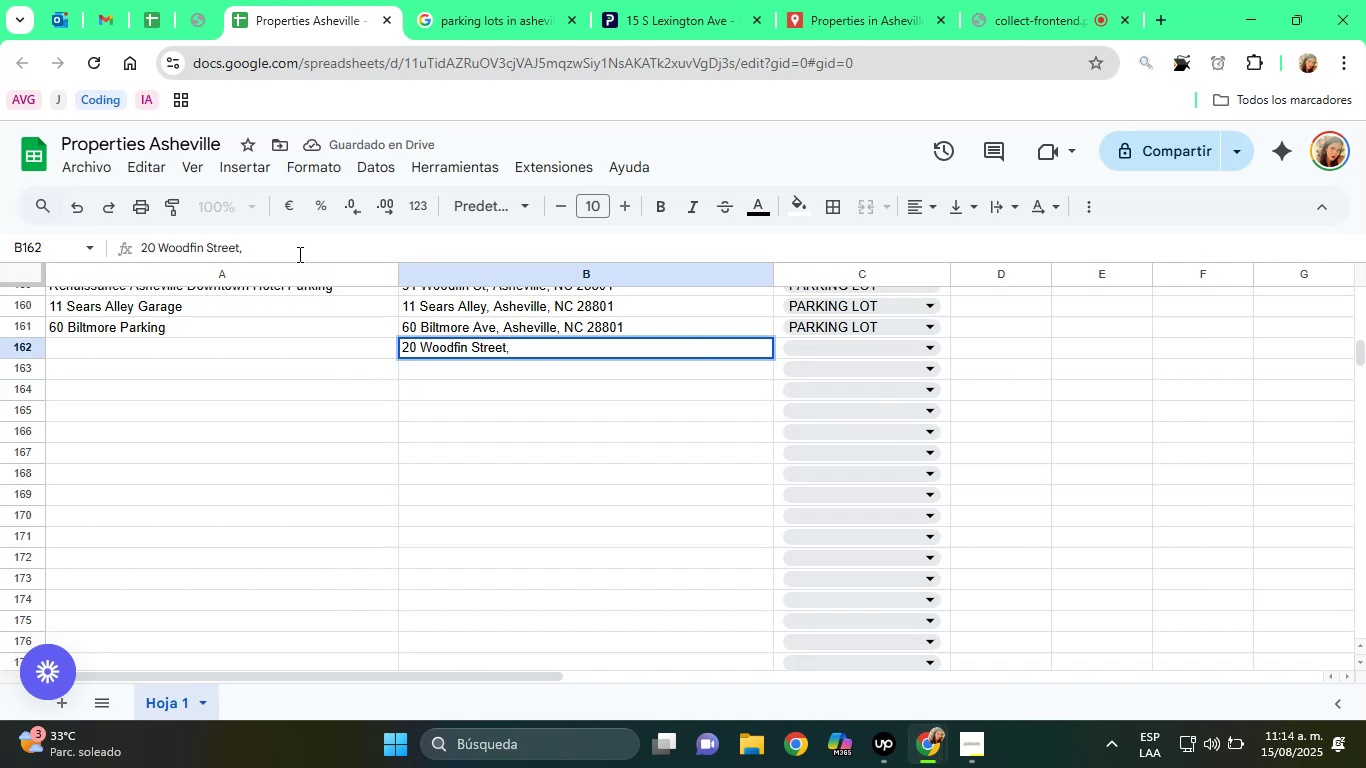 
key(Control+V)
 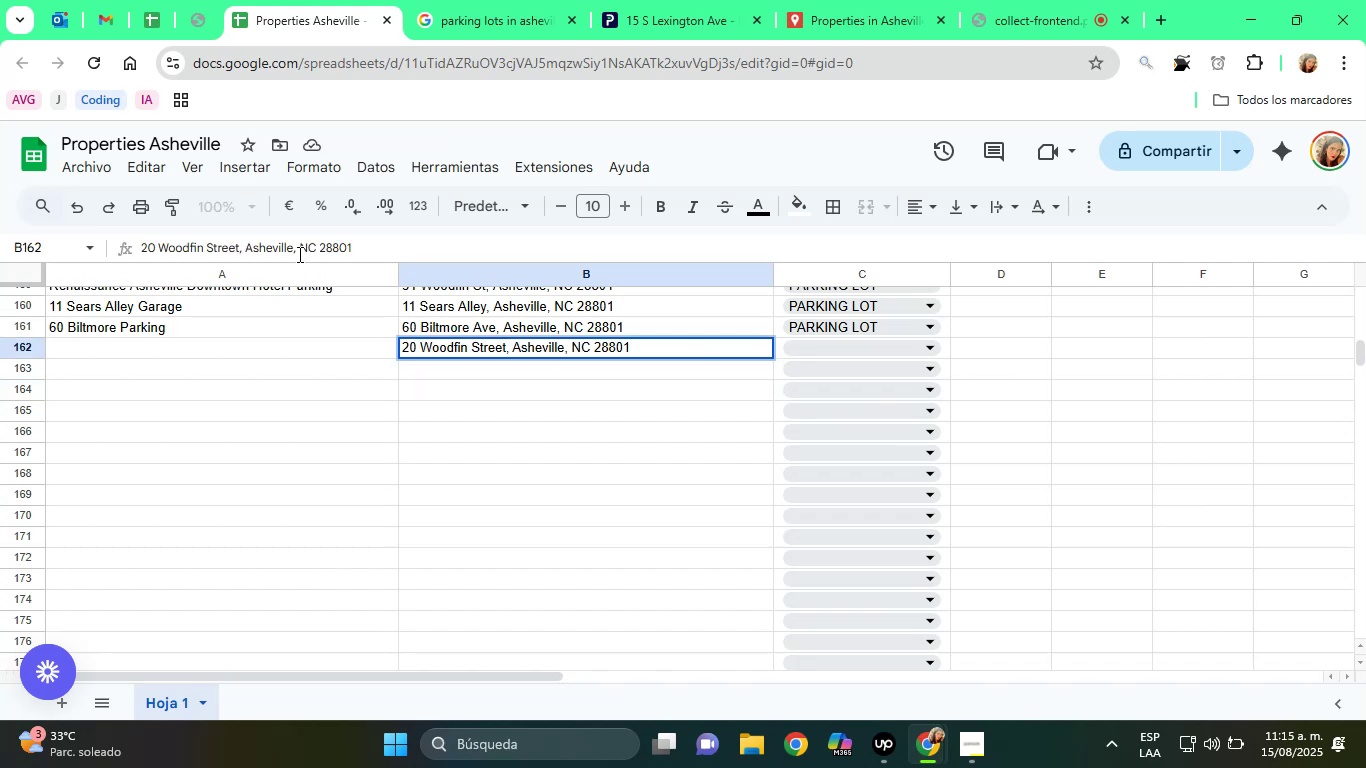 
wait(9.96)
 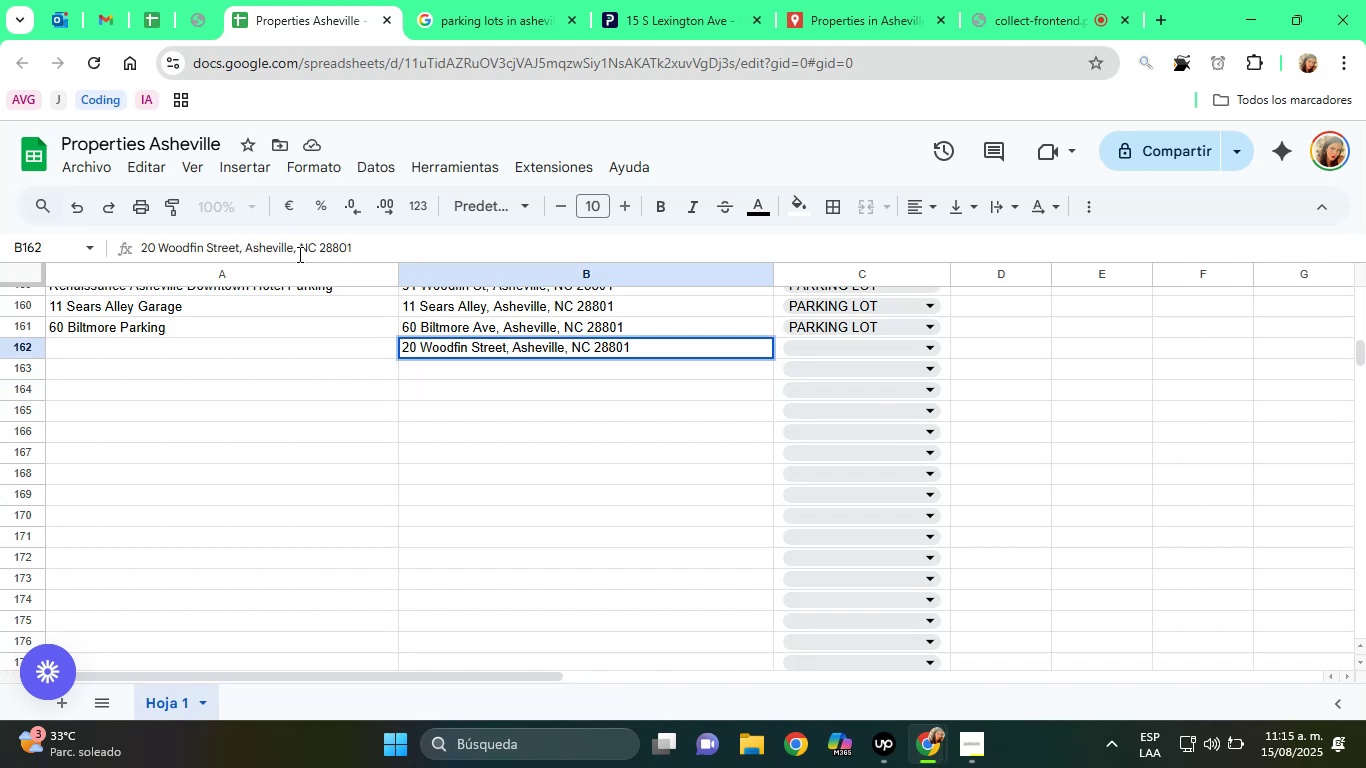 
left_click([812, 350])
 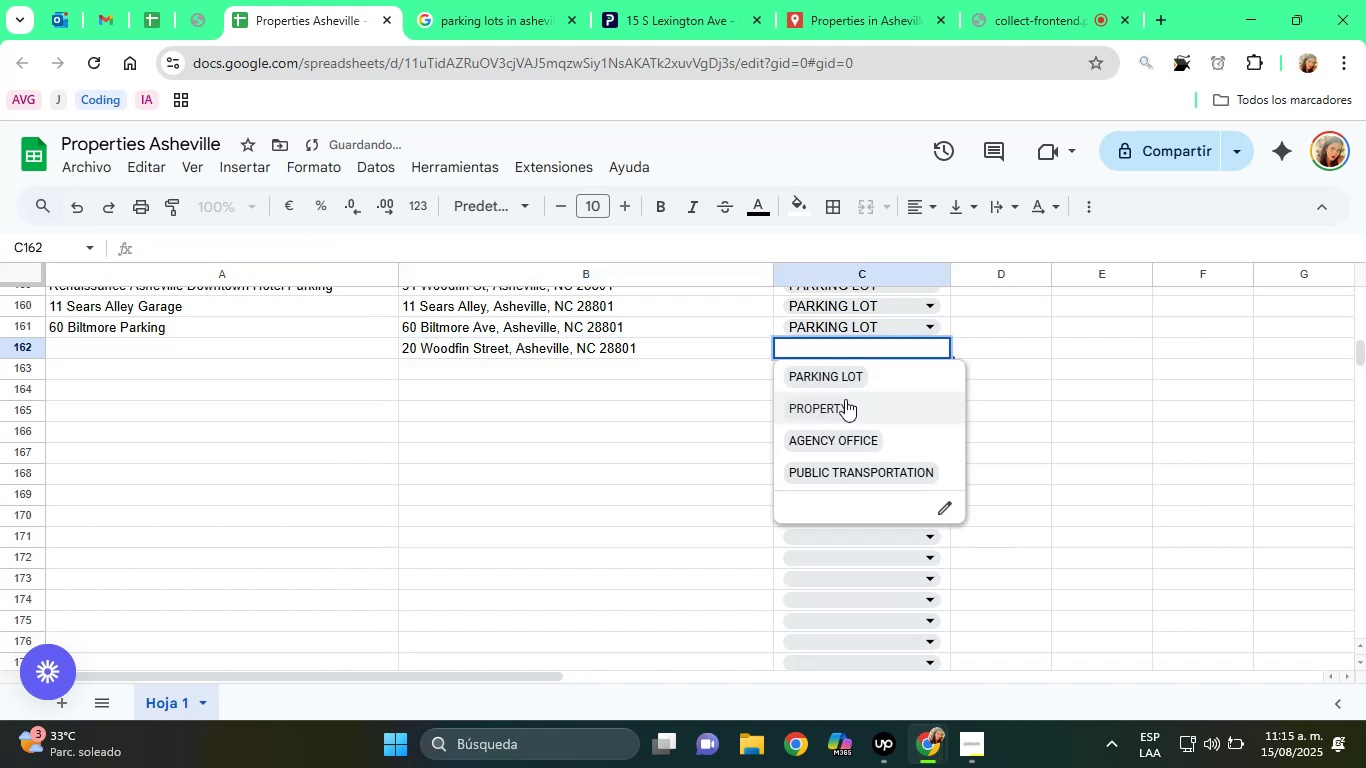 
left_click([846, 382])
 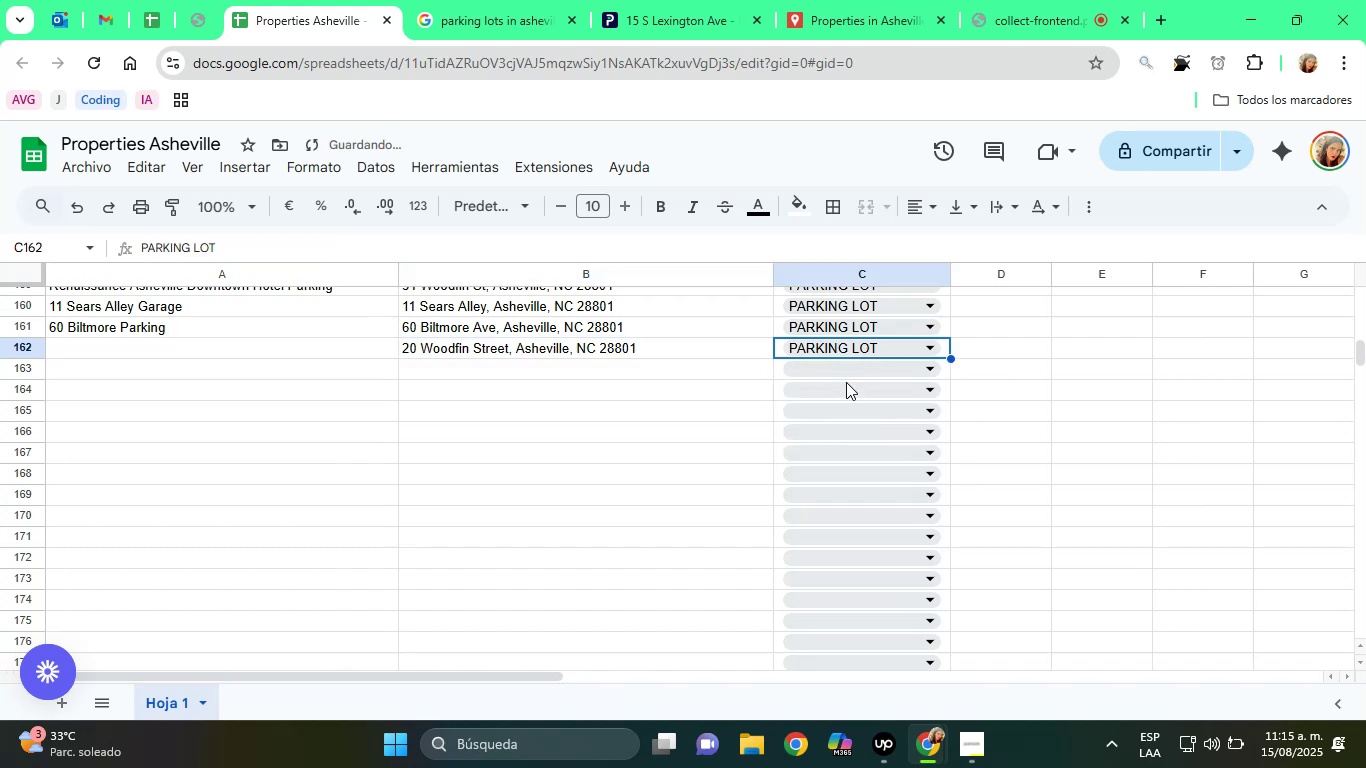 
key(ArrowDown)
 